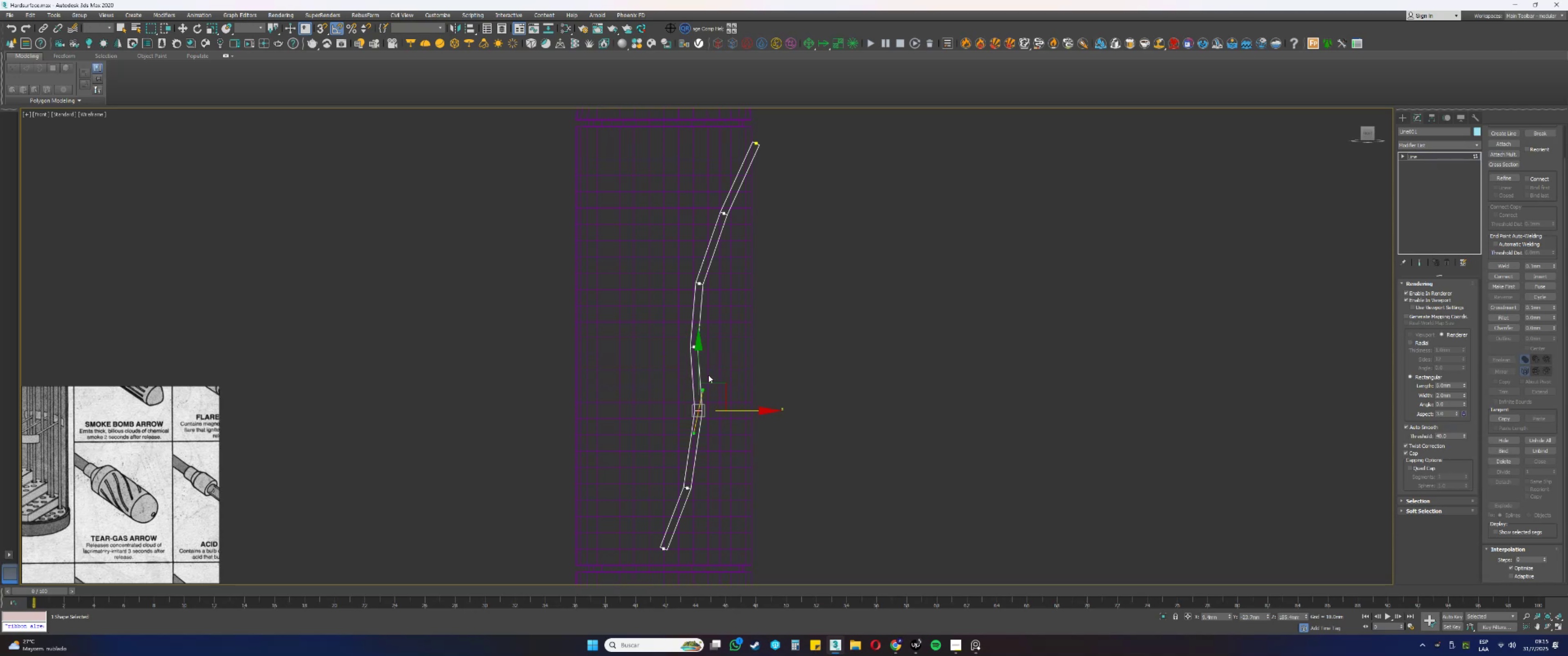 
left_click_drag(start_coordinate=[698, 366], to_coordinate=[701, 375])
 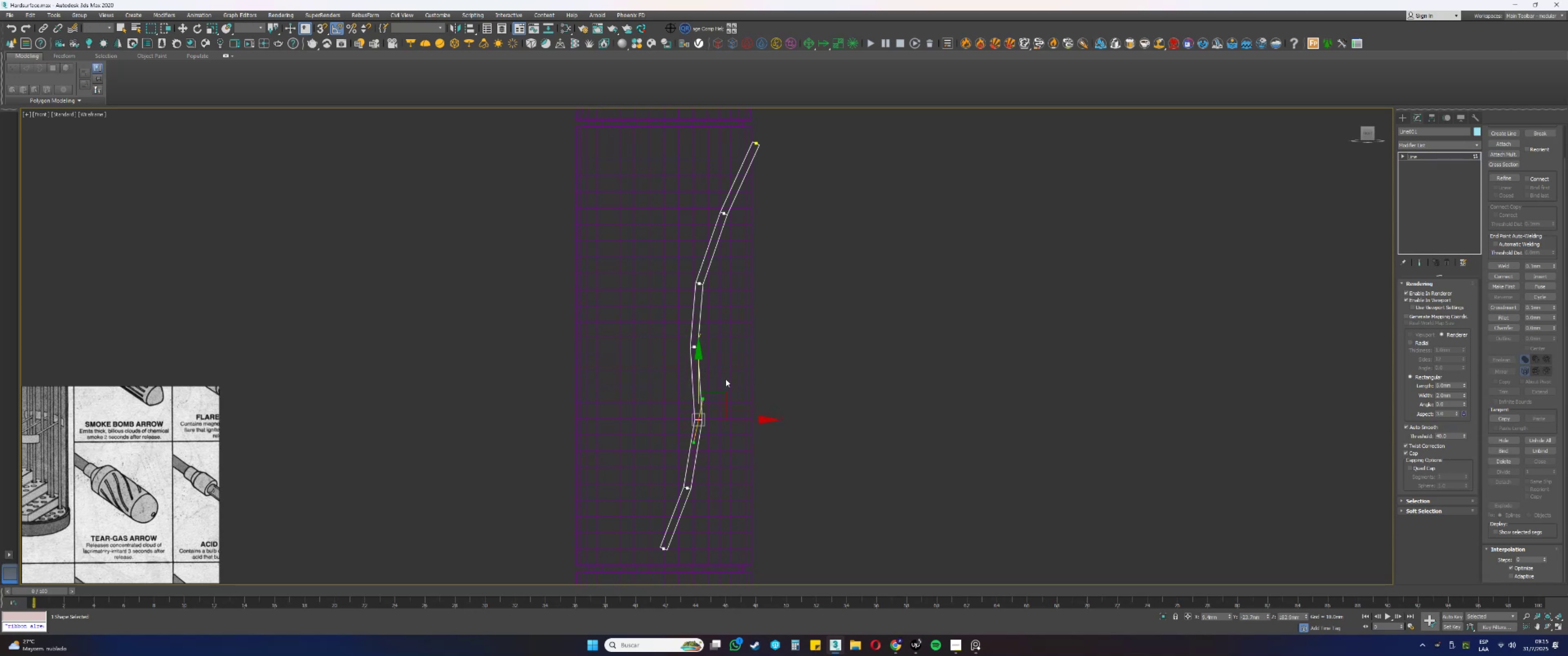 
left_click_drag(start_coordinate=[717, 365], to_coordinate=[682, 332])
 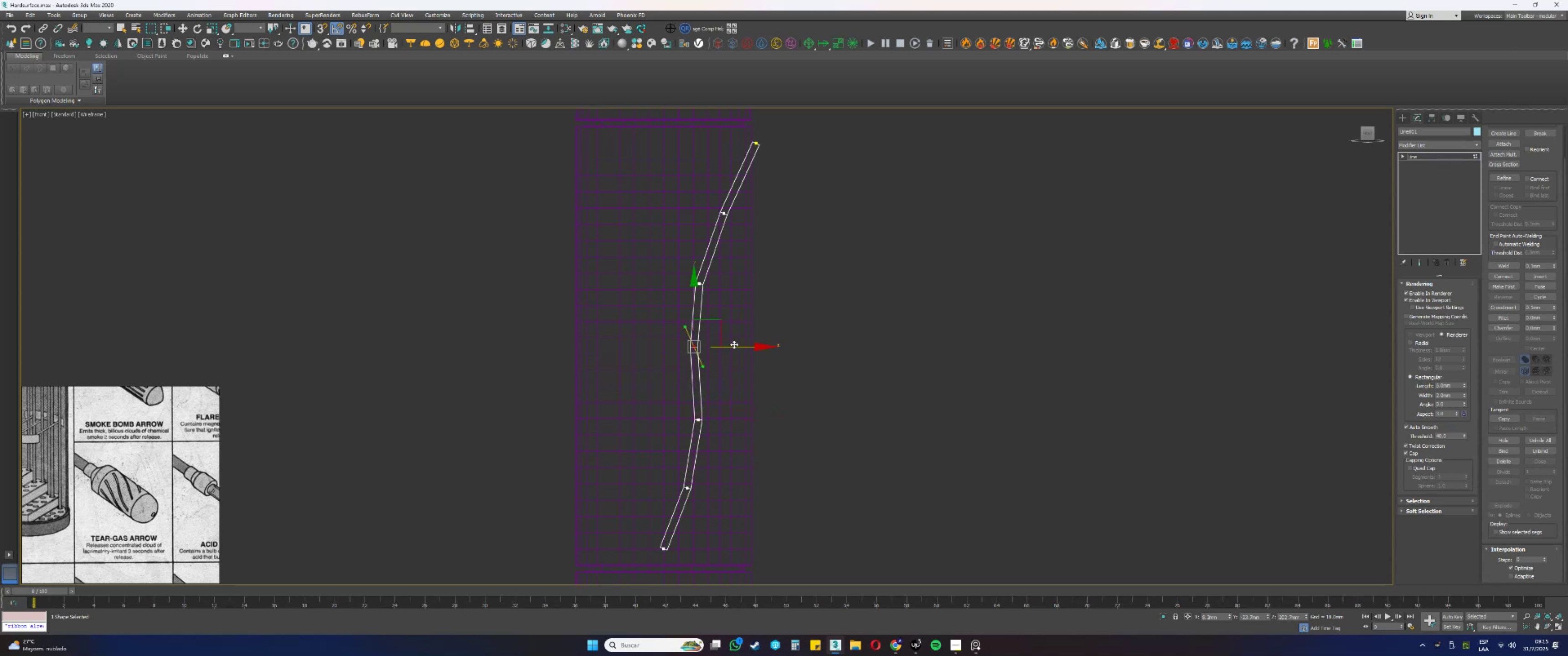 
left_click_drag(start_coordinate=[734, 345], to_coordinate=[730, 346])
 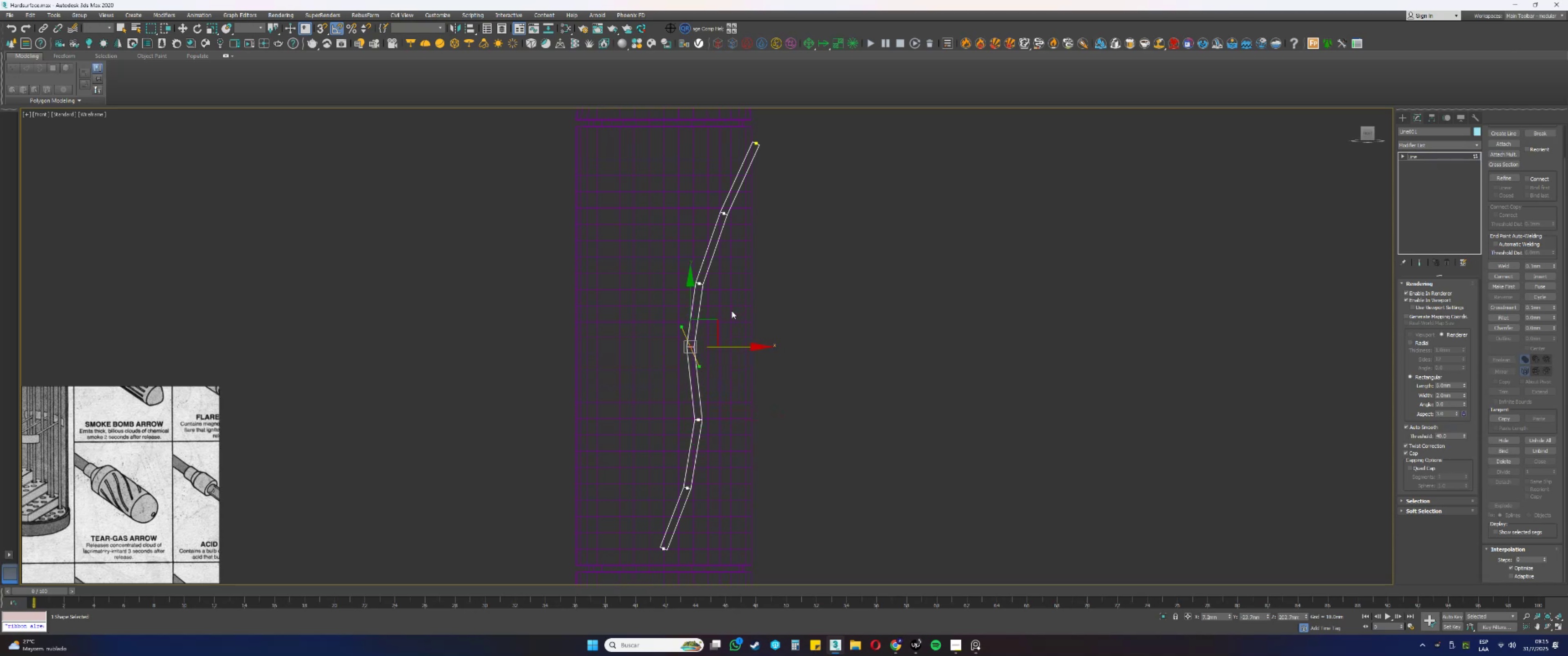 
left_click([733, 309])
 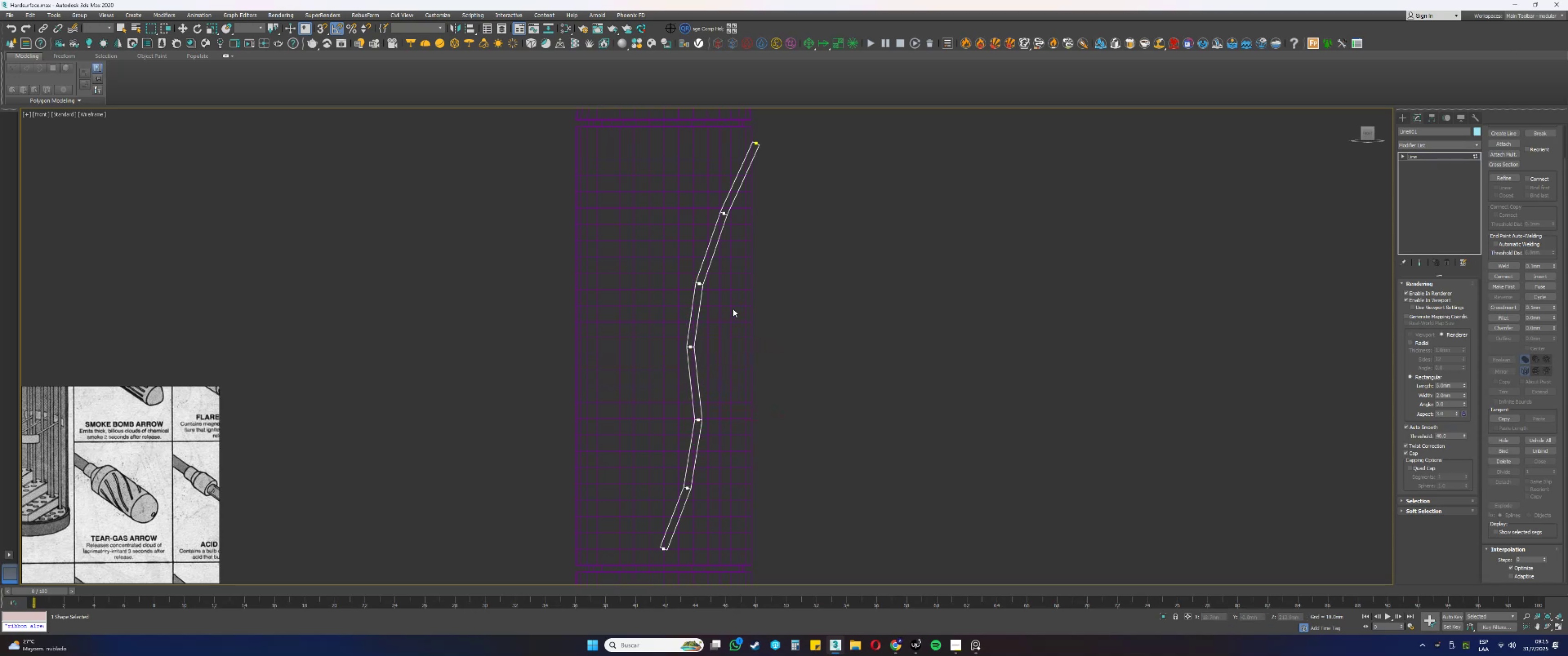 
left_click_drag(start_coordinate=[736, 241], to_coordinate=[694, 189])
 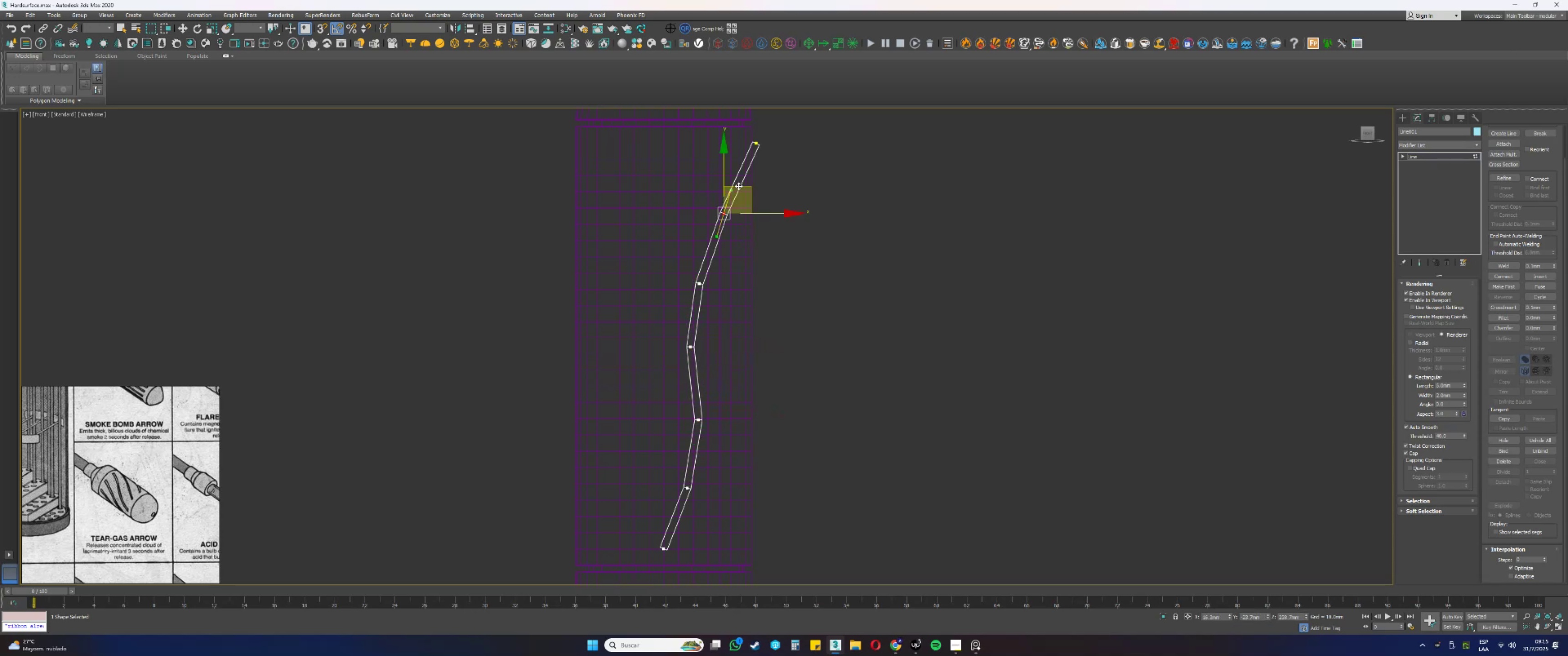 
left_click_drag(start_coordinate=[741, 187], to_coordinate=[743, 180])
 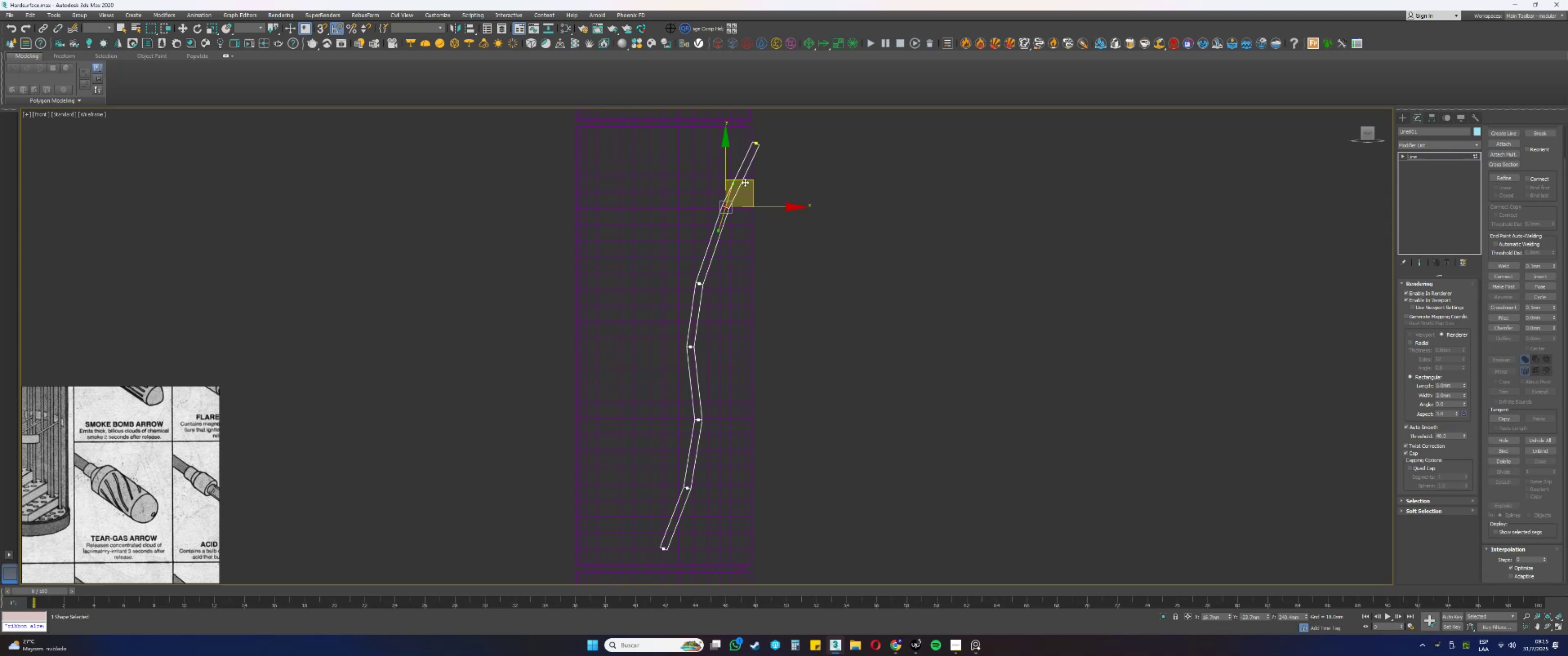 
left_click([769, 223])
 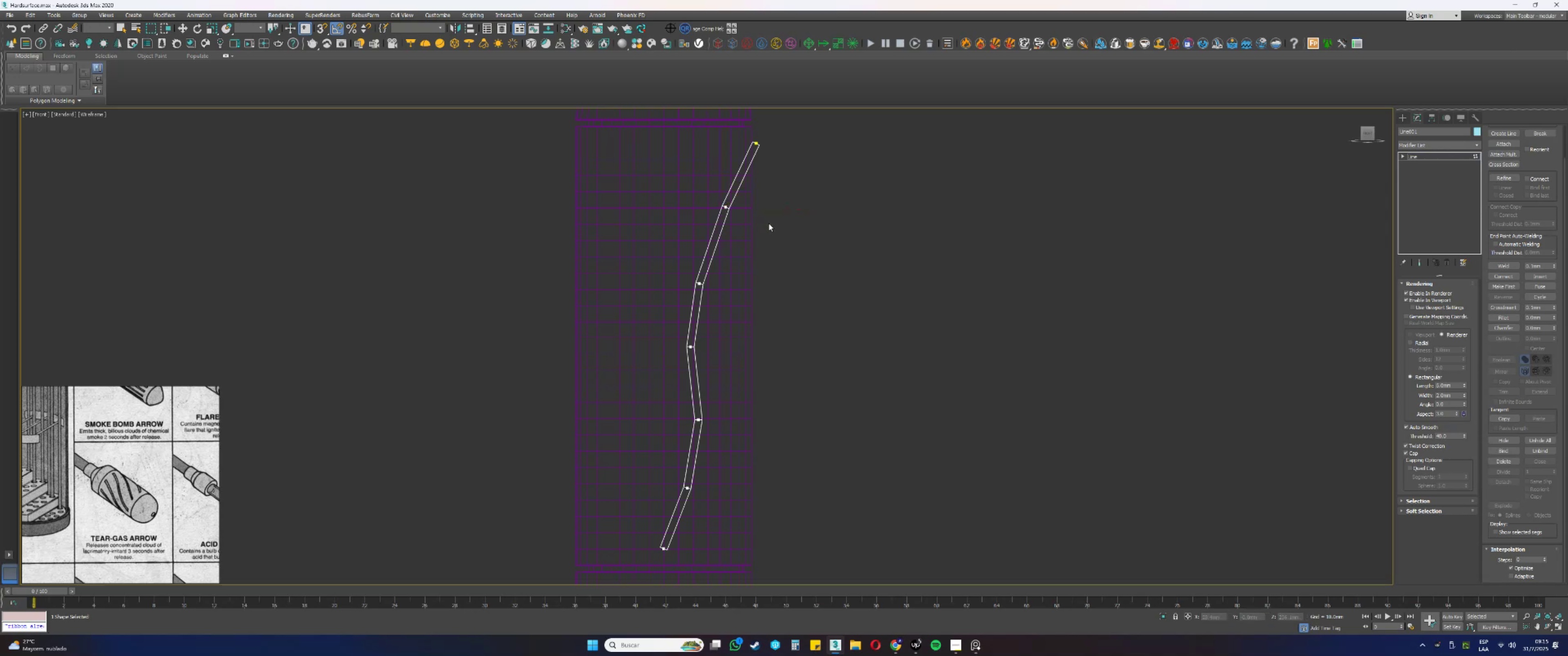 
left_click_drag(start_coordinate=[712, 308], to_coordinate=[676, 249])
 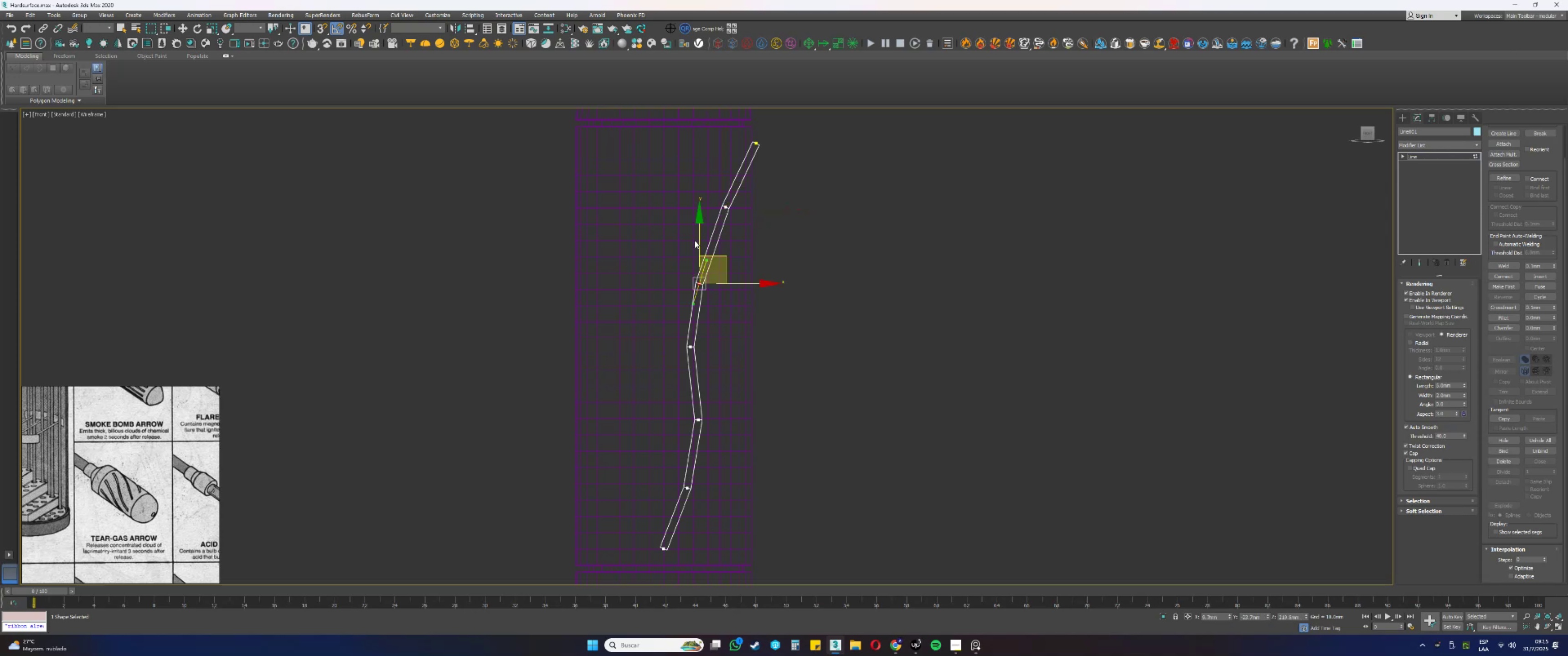 
left_click_drag(start_coordinate=[700, 242], to_coordinate=[698, 230])
 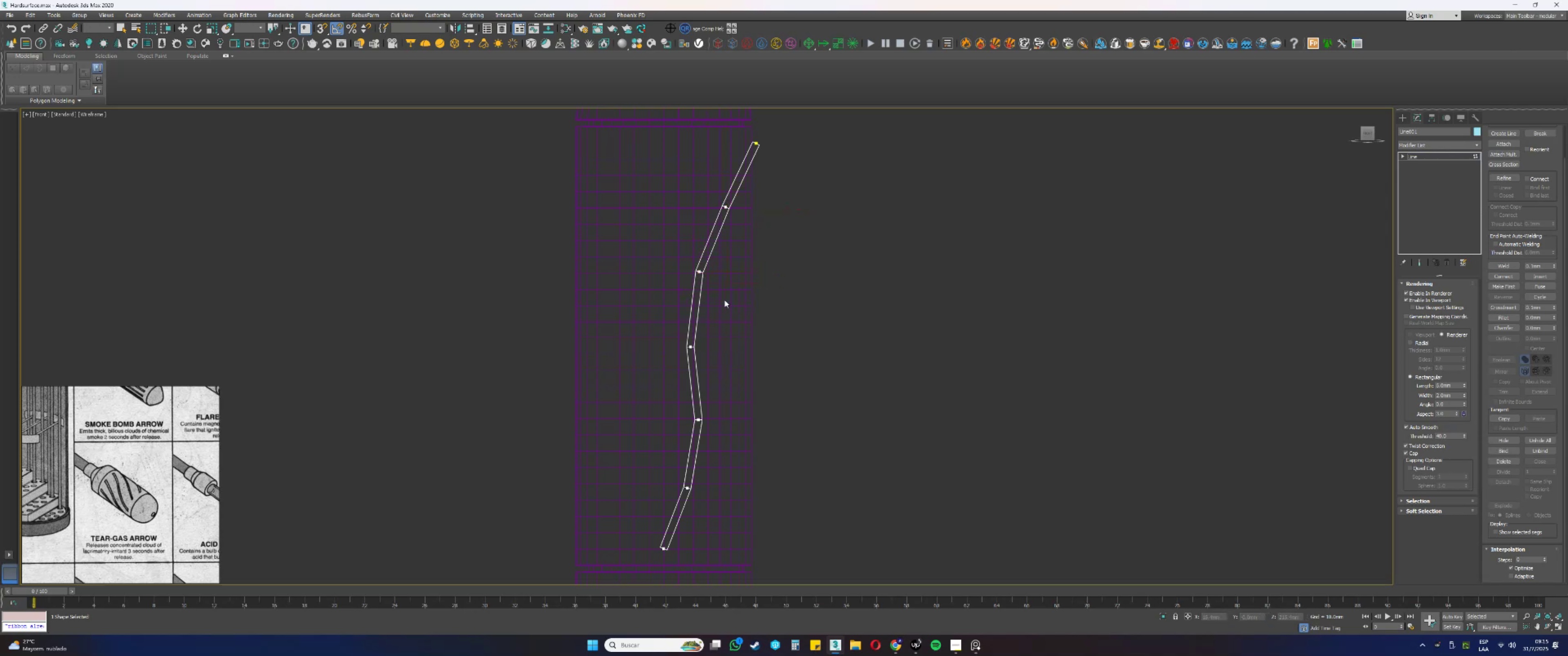 
left_click_drag(start_coordinate=[746, 215], to_coordinate=[707, 192])
 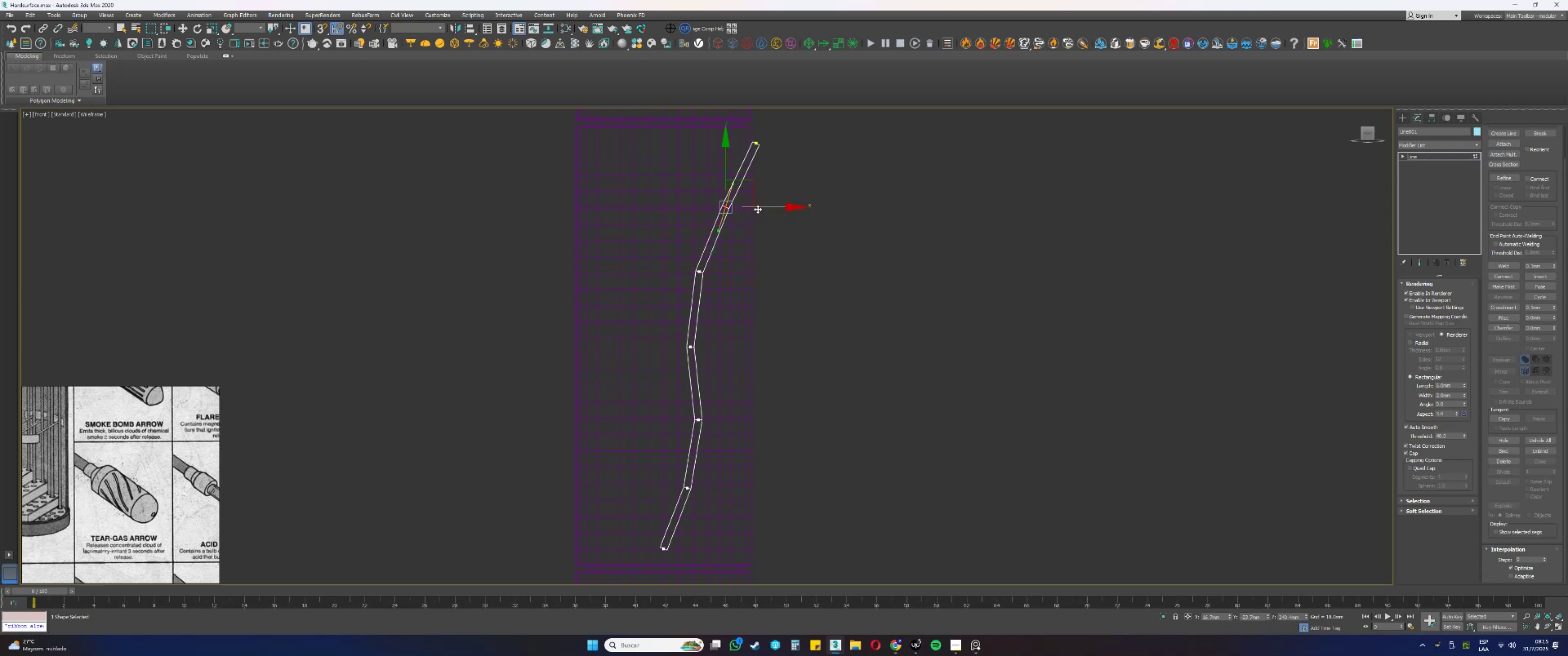 
left_click_drag(start_coordinate=[762, 208], to_coordinate=[758, 207])
 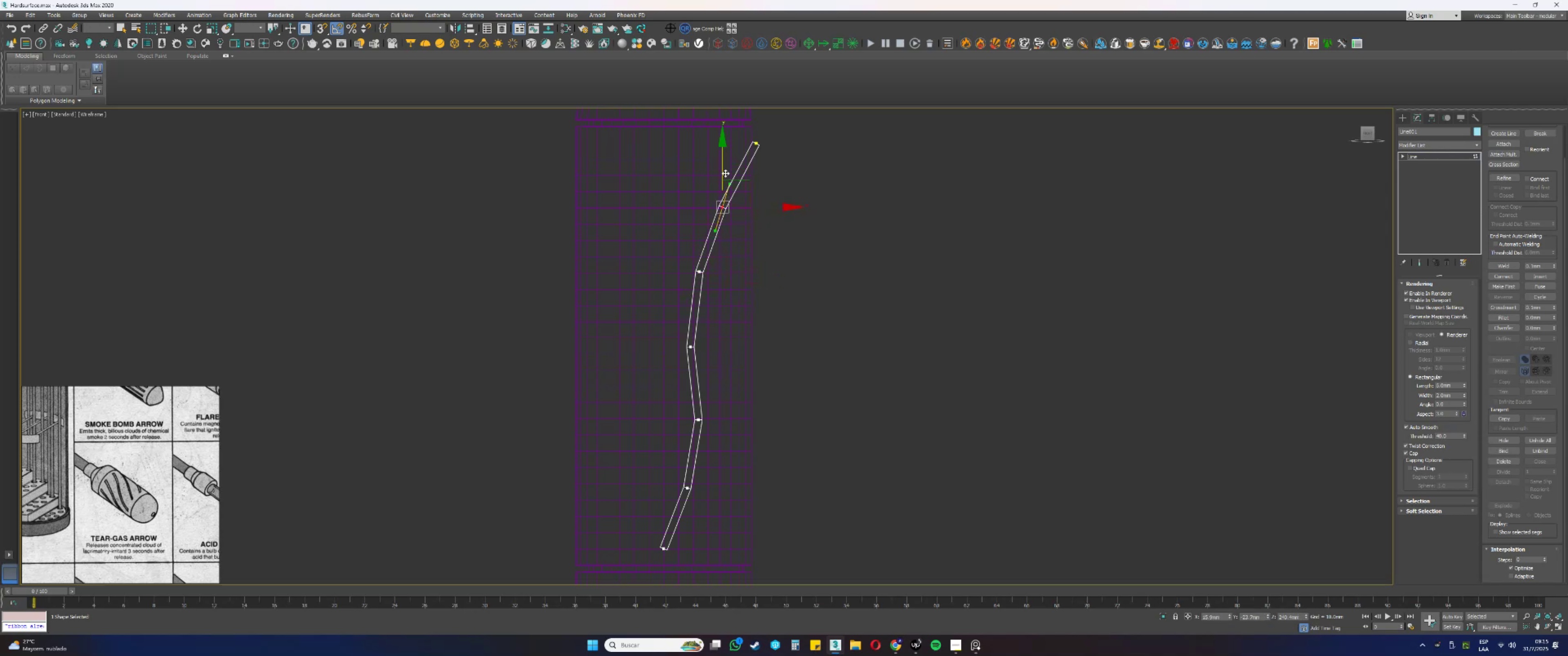 
left_click_drag(start_coordinate=[723, 169], to_coordinate=[723, 165])
 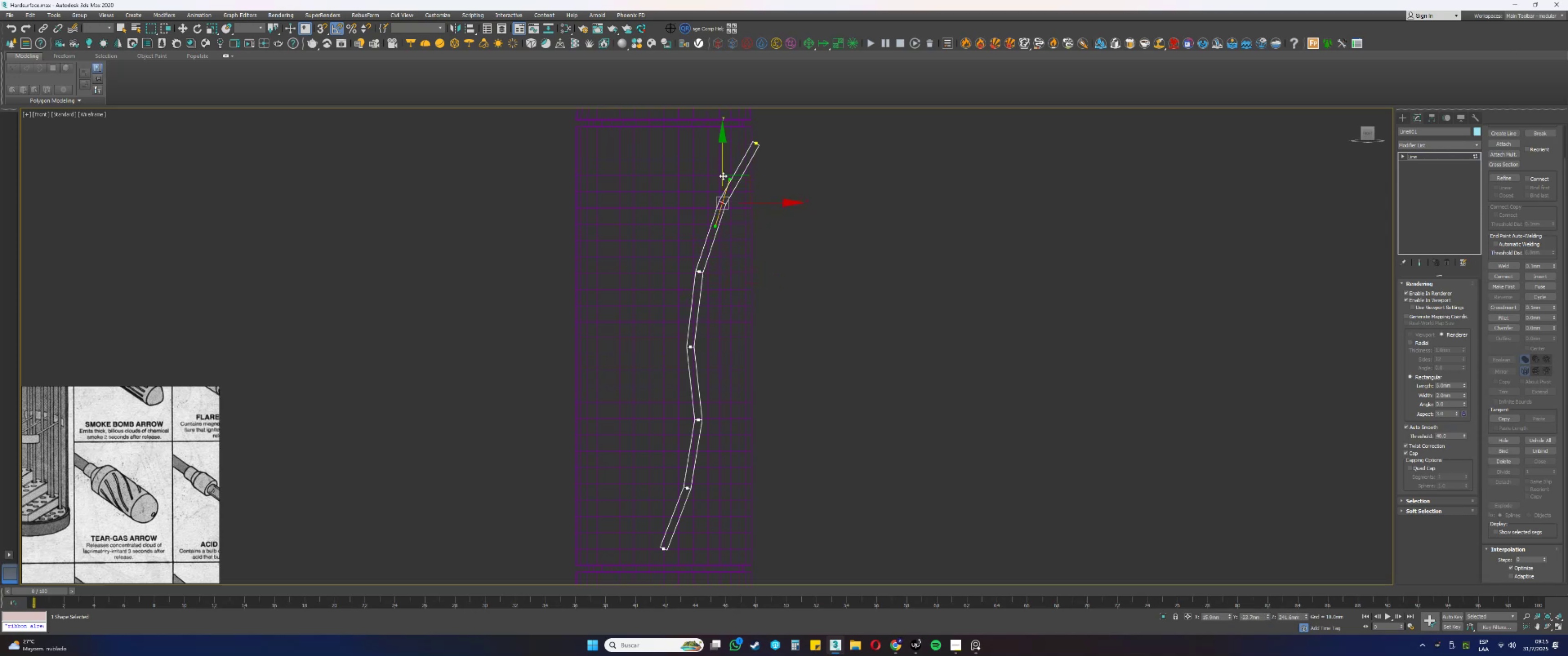 
left_click([742, 232])
 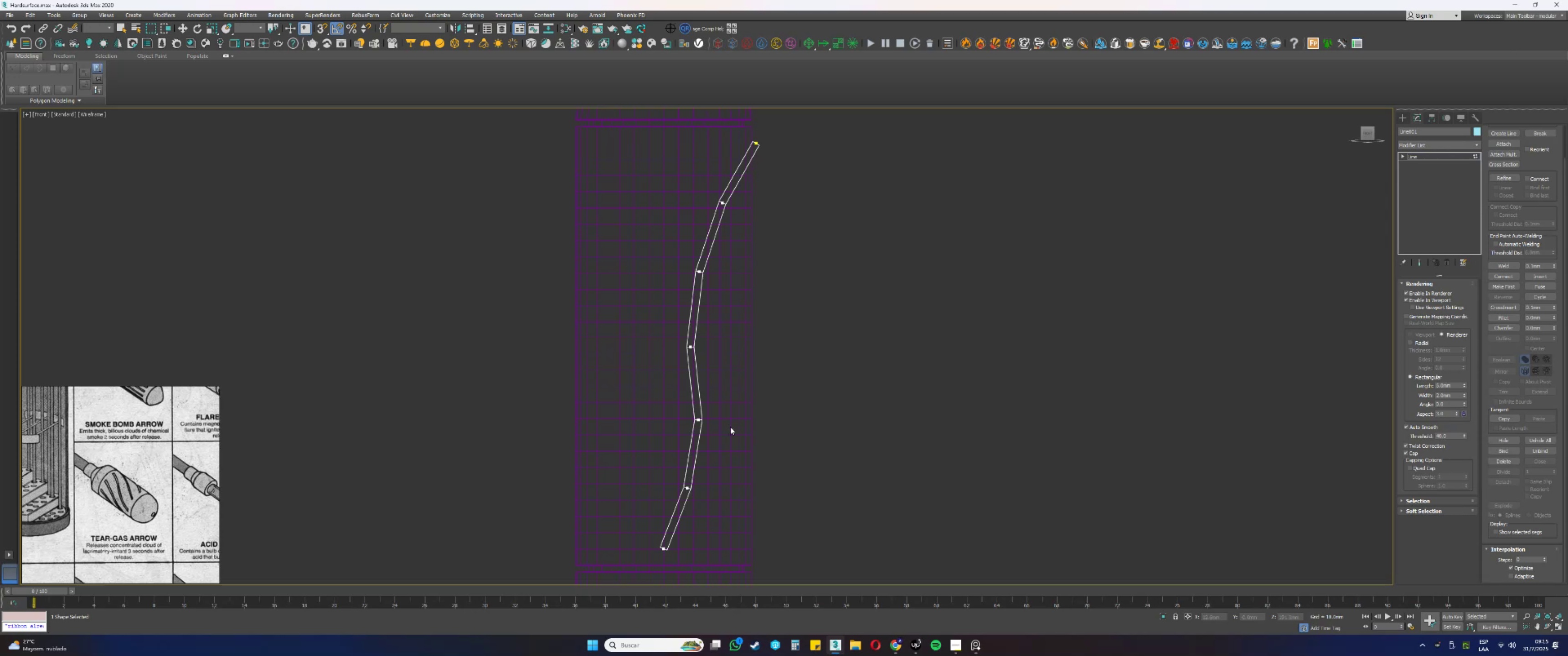 
left_click_drag(start_coordinate=[707, 369], to_coordinate=[673, 331])
 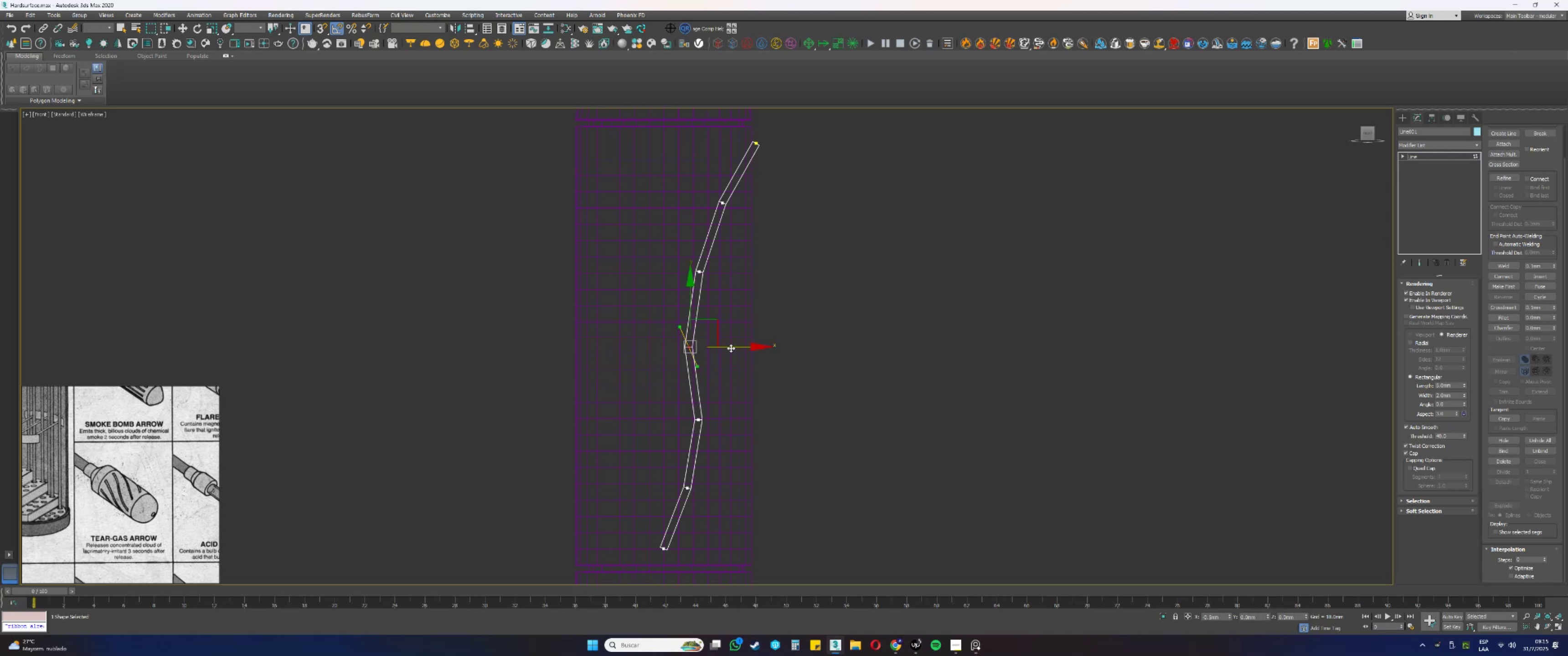 
left_click_drag(start_coordinate=[720, 436], to_coordinate=[697, 399])
 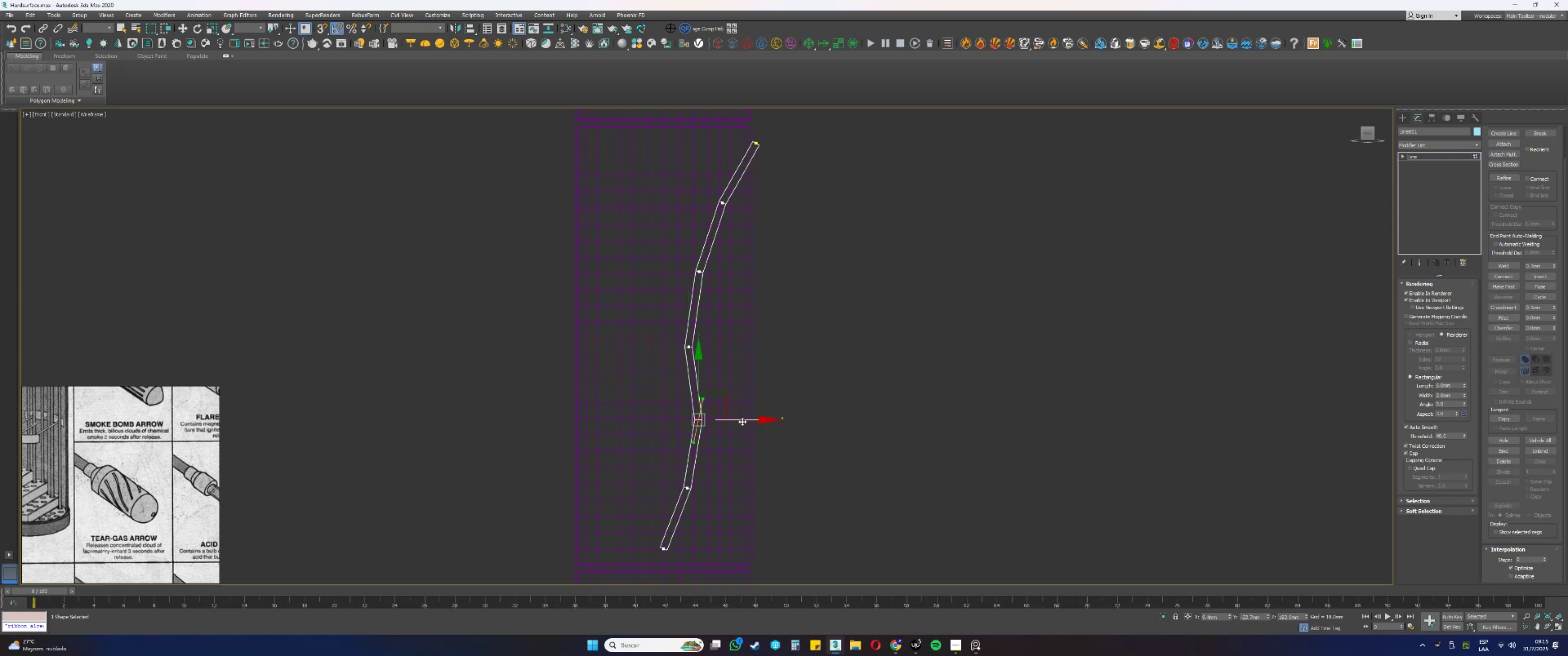 
left_click_drag(start_coordinate=[714, 498], to_coordinate=[661, 461])
 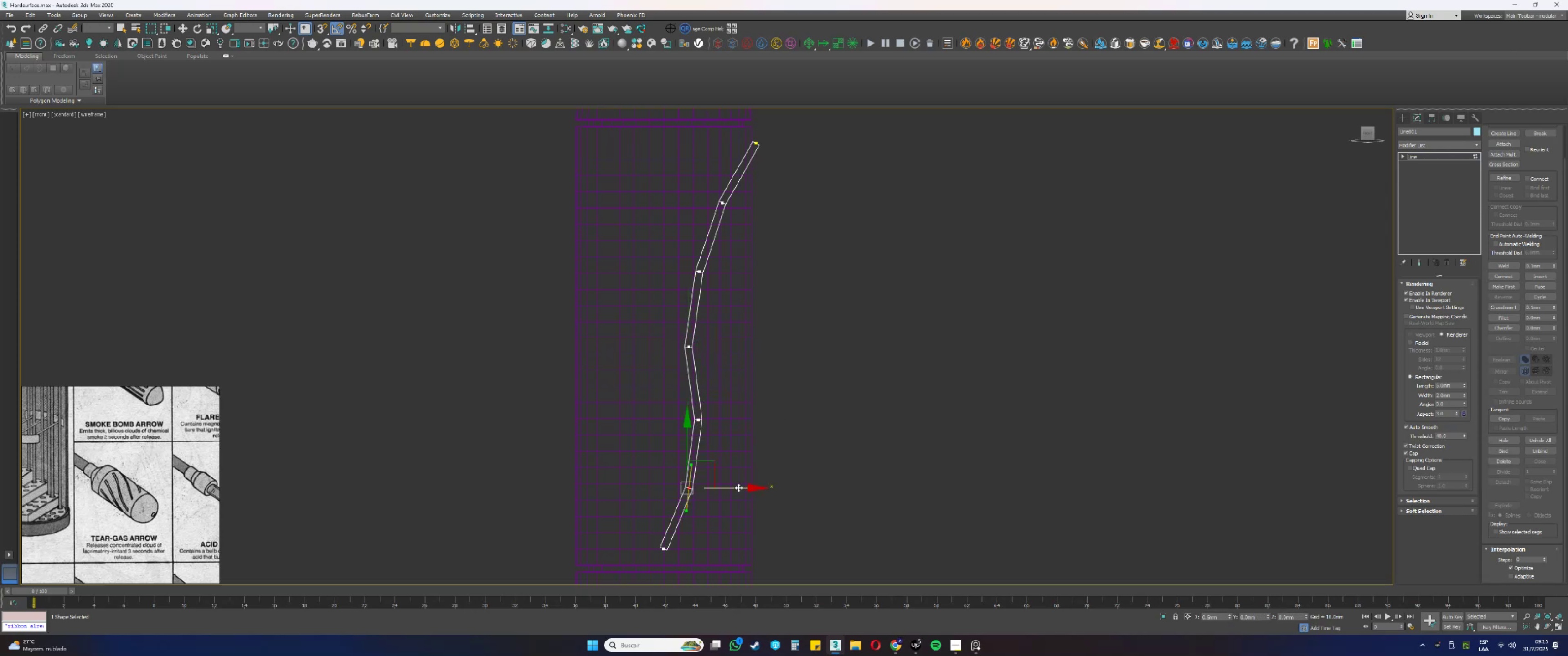 
left_click([739, 455])
 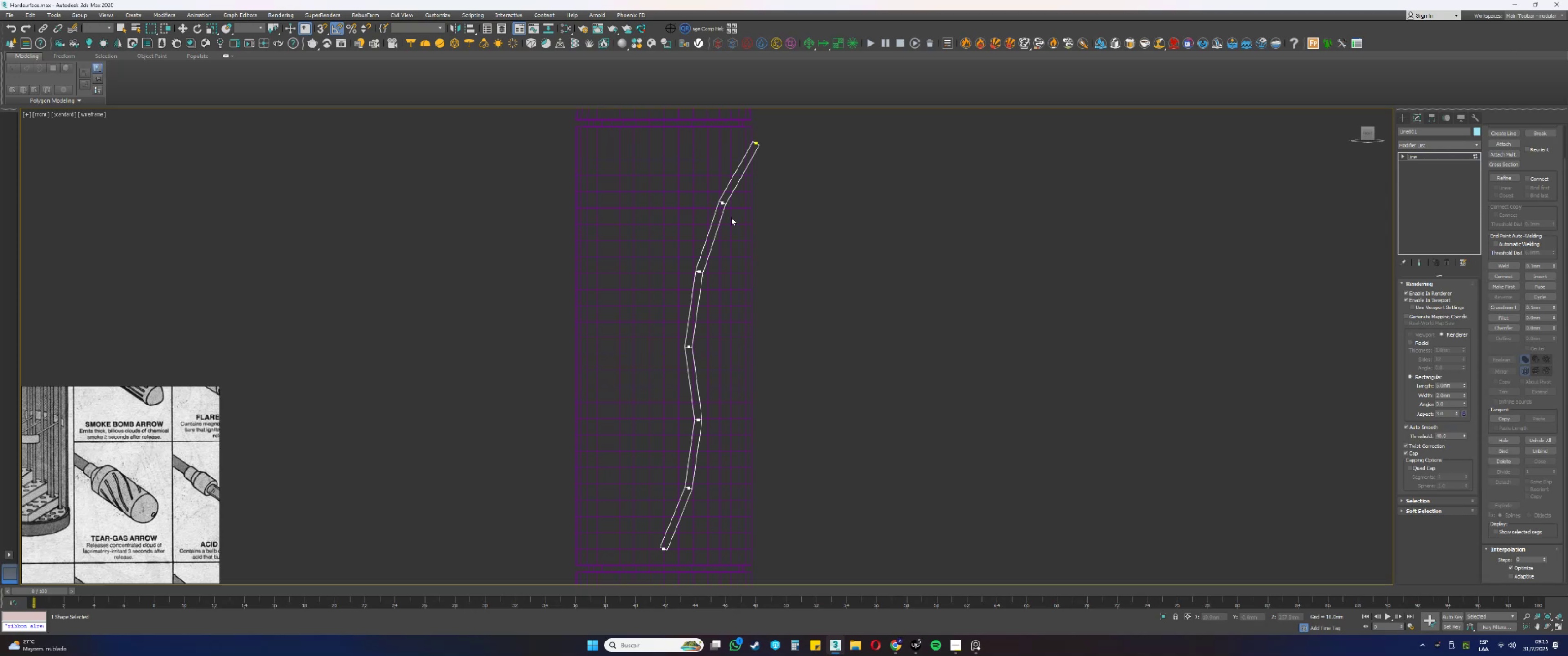 
wait(6.06)
 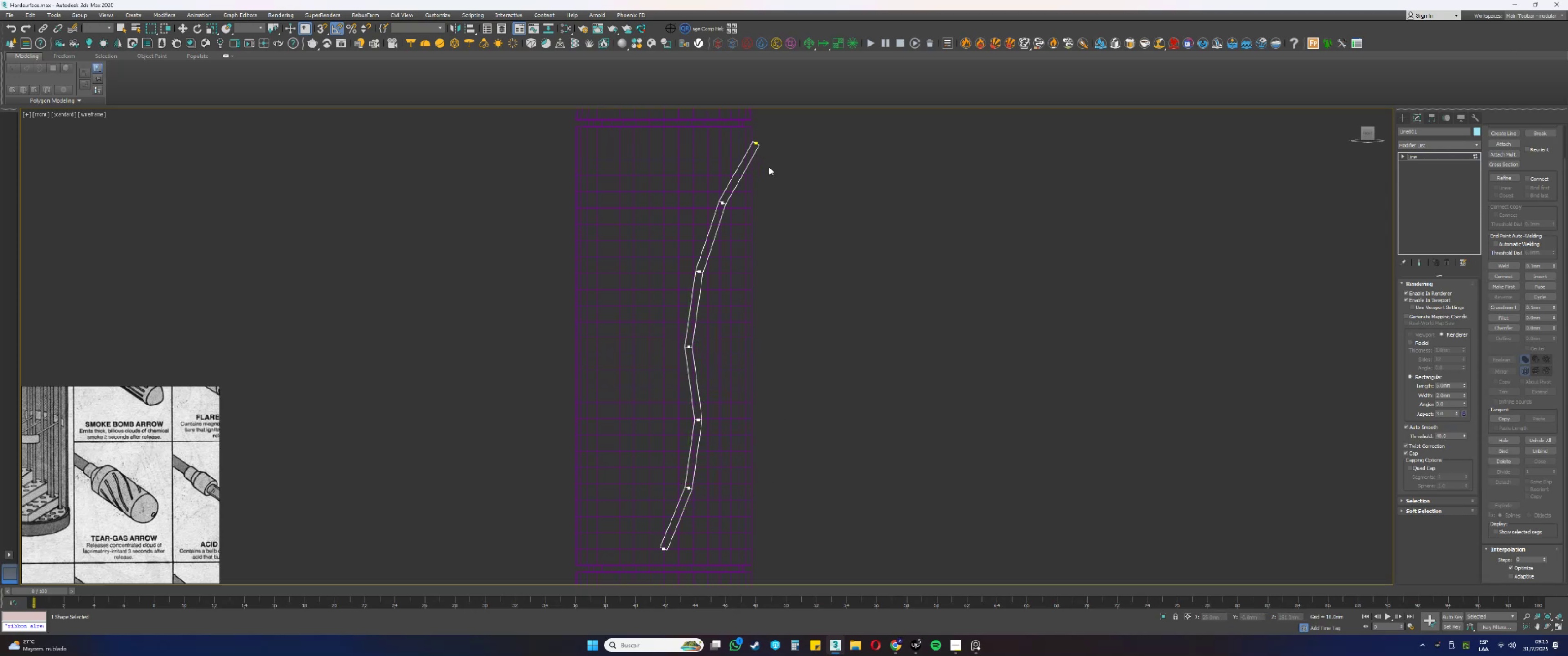 
double_click([1418, 145])
 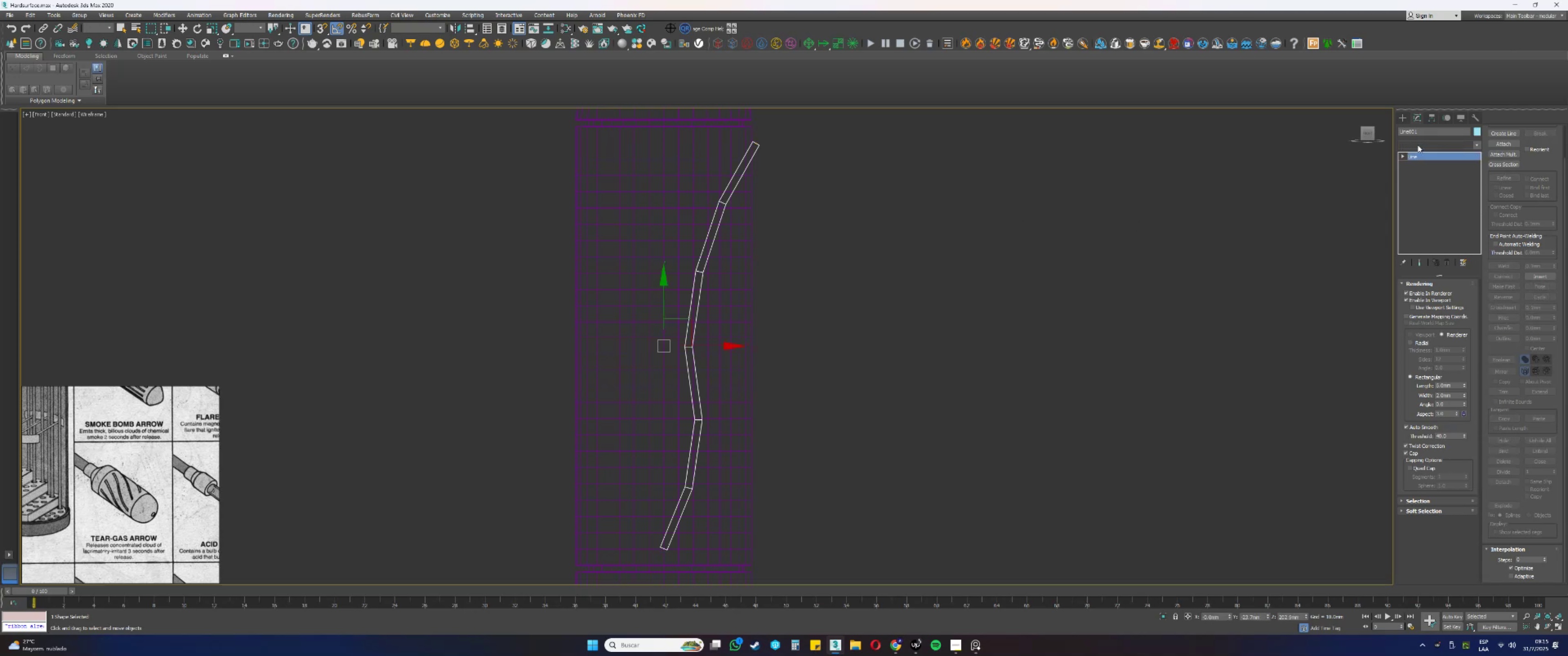 
key(E)
 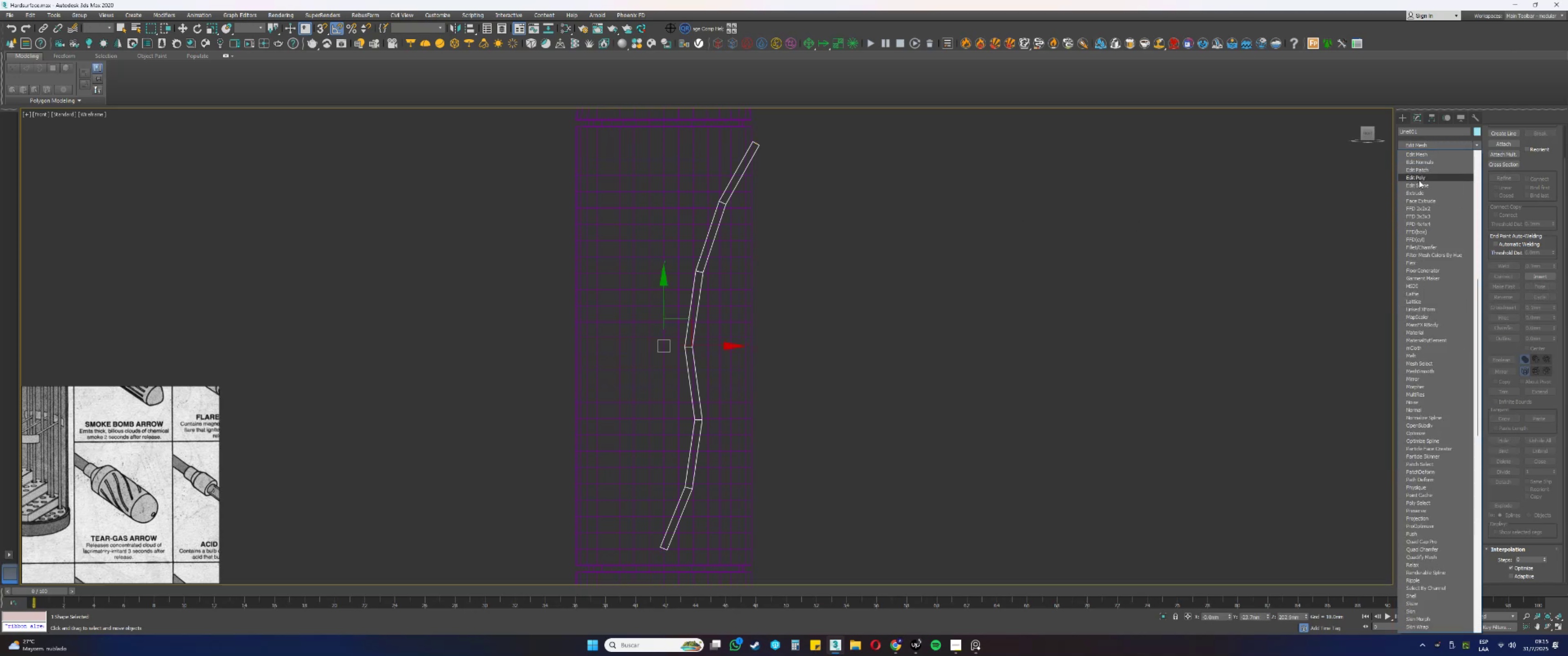 
key(F3)
 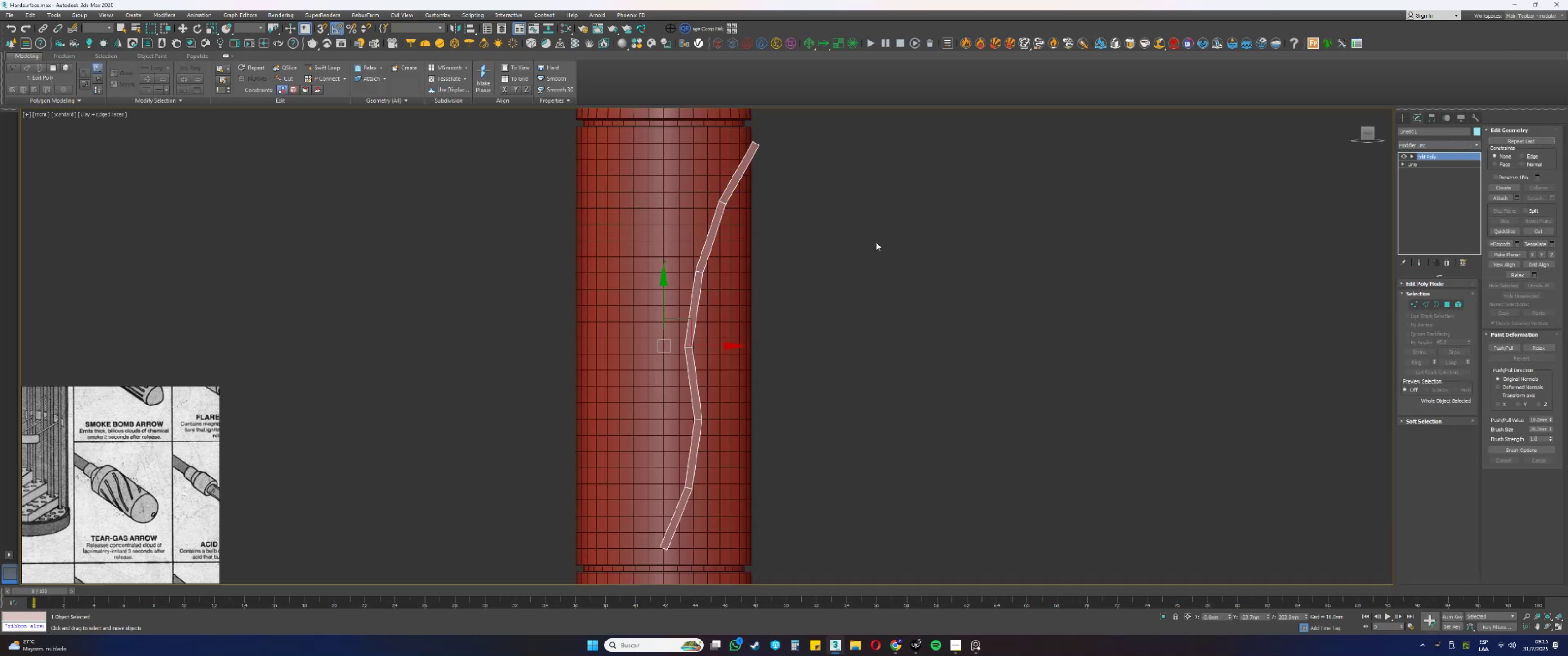 
key(4)
 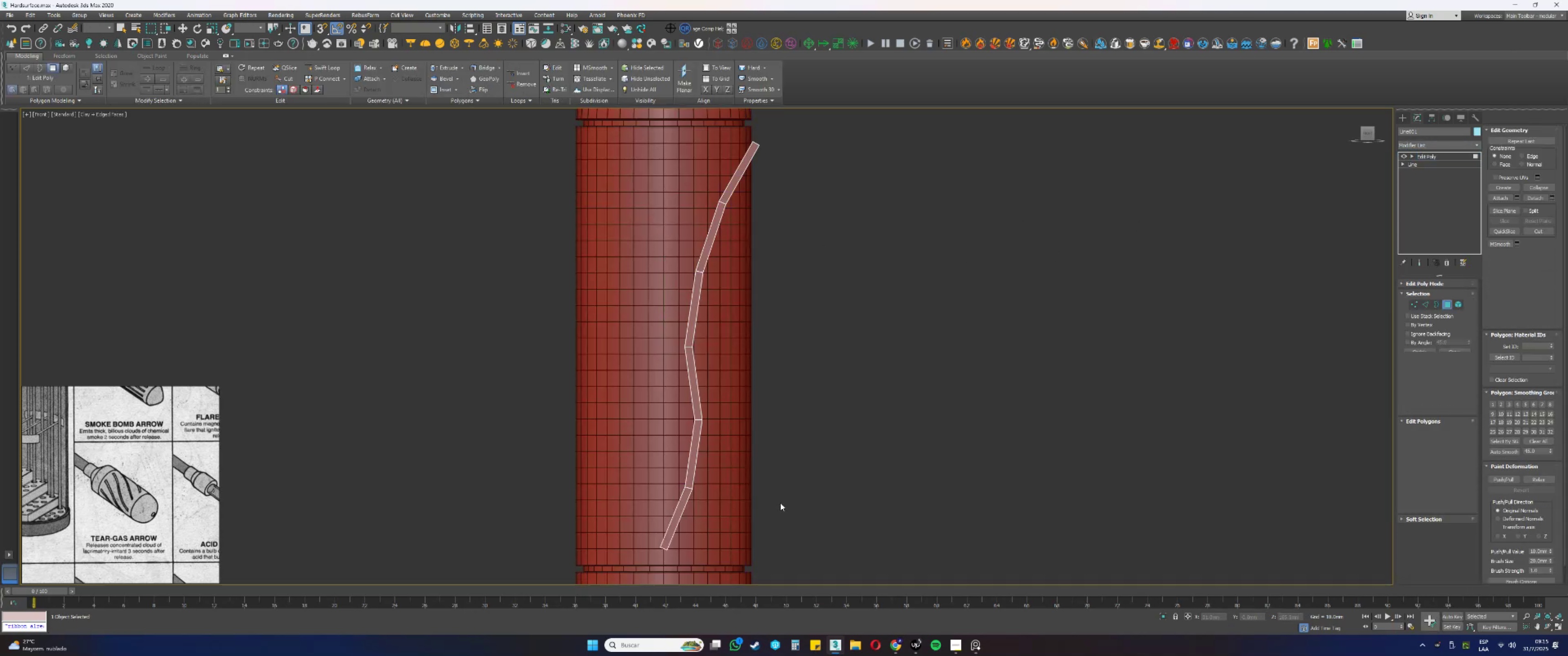 
hold_key(key=ShiftLeft, duration=1.39)
left_click([686, 496])
 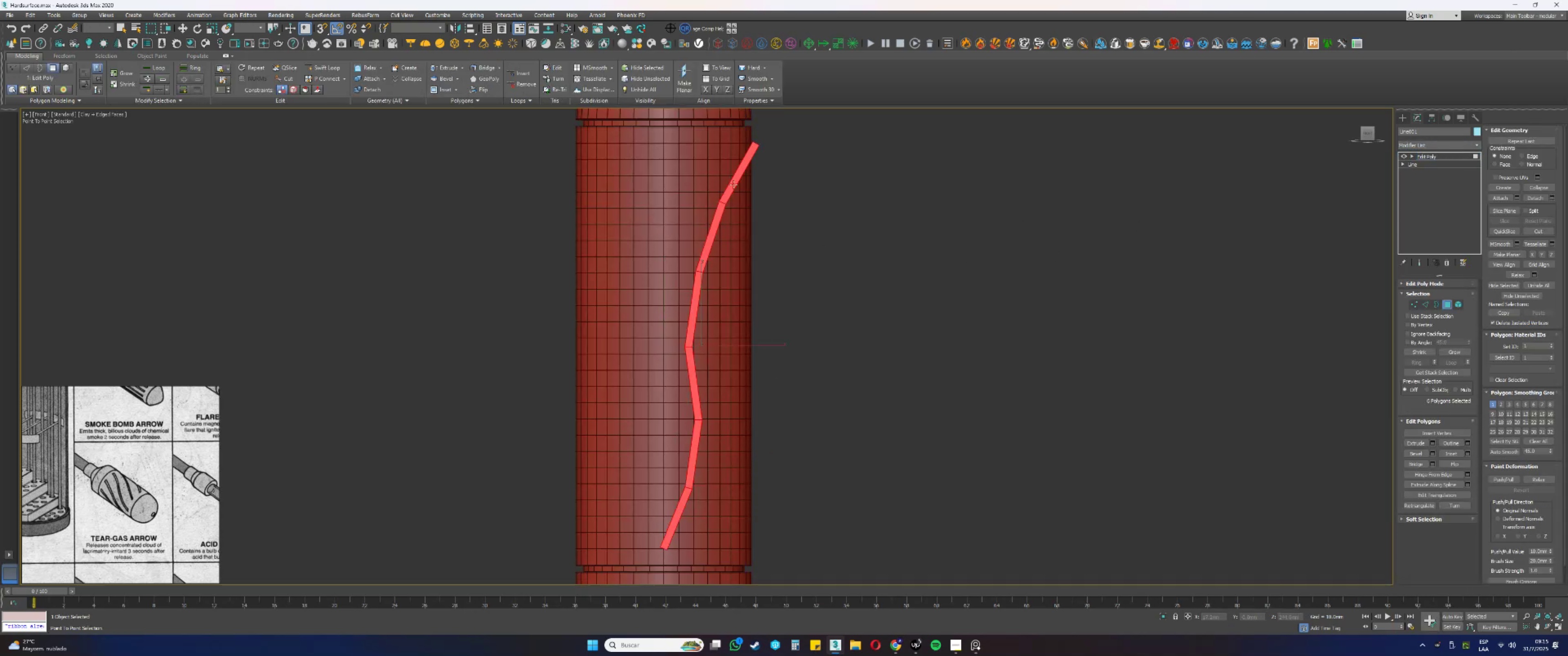 
left_click([734, 182])
 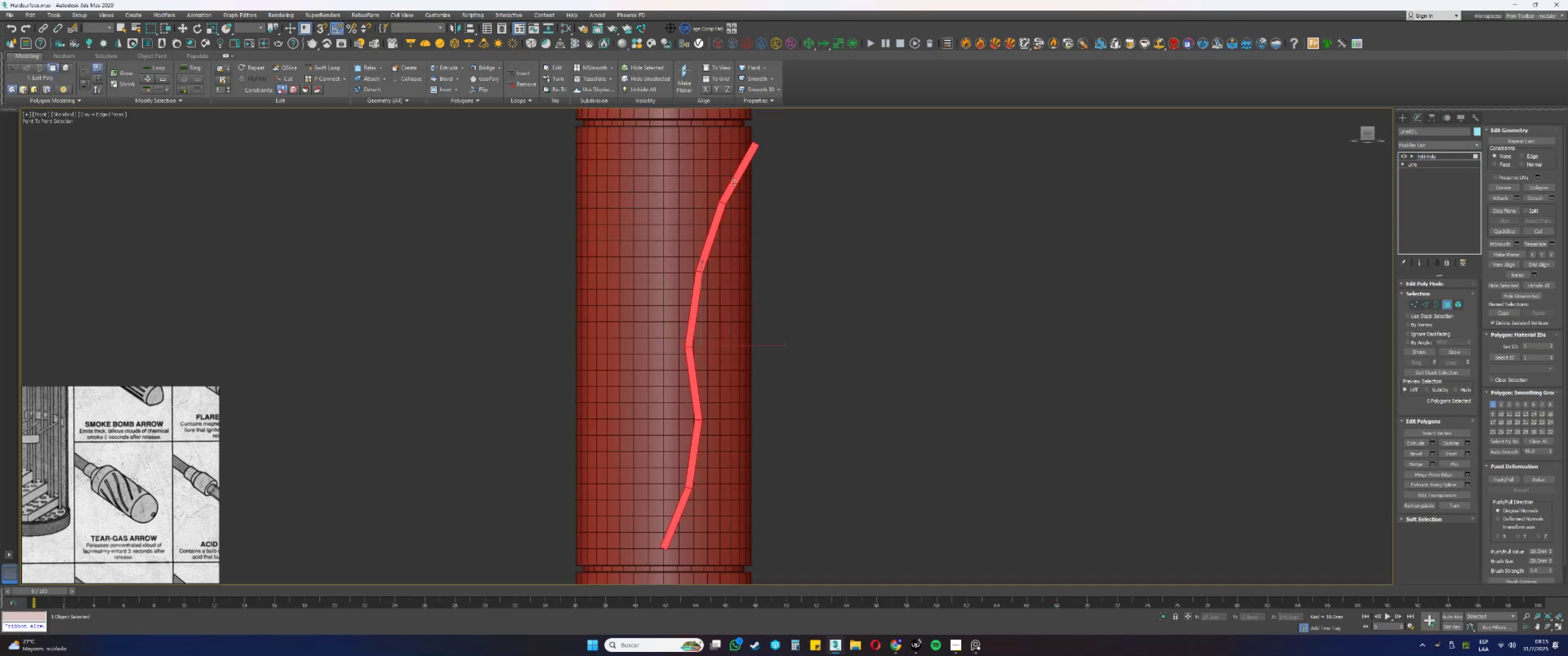 
key(Control+I)
 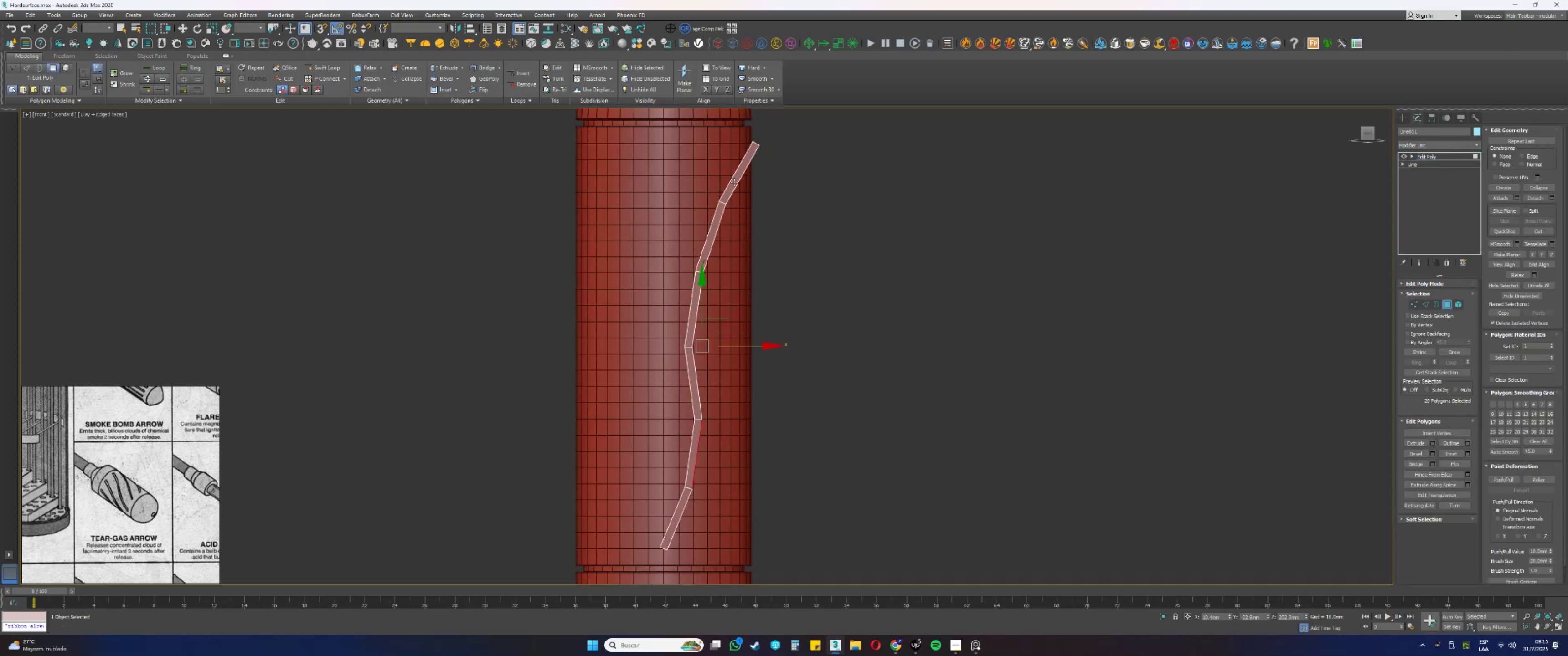 
key(F3)
 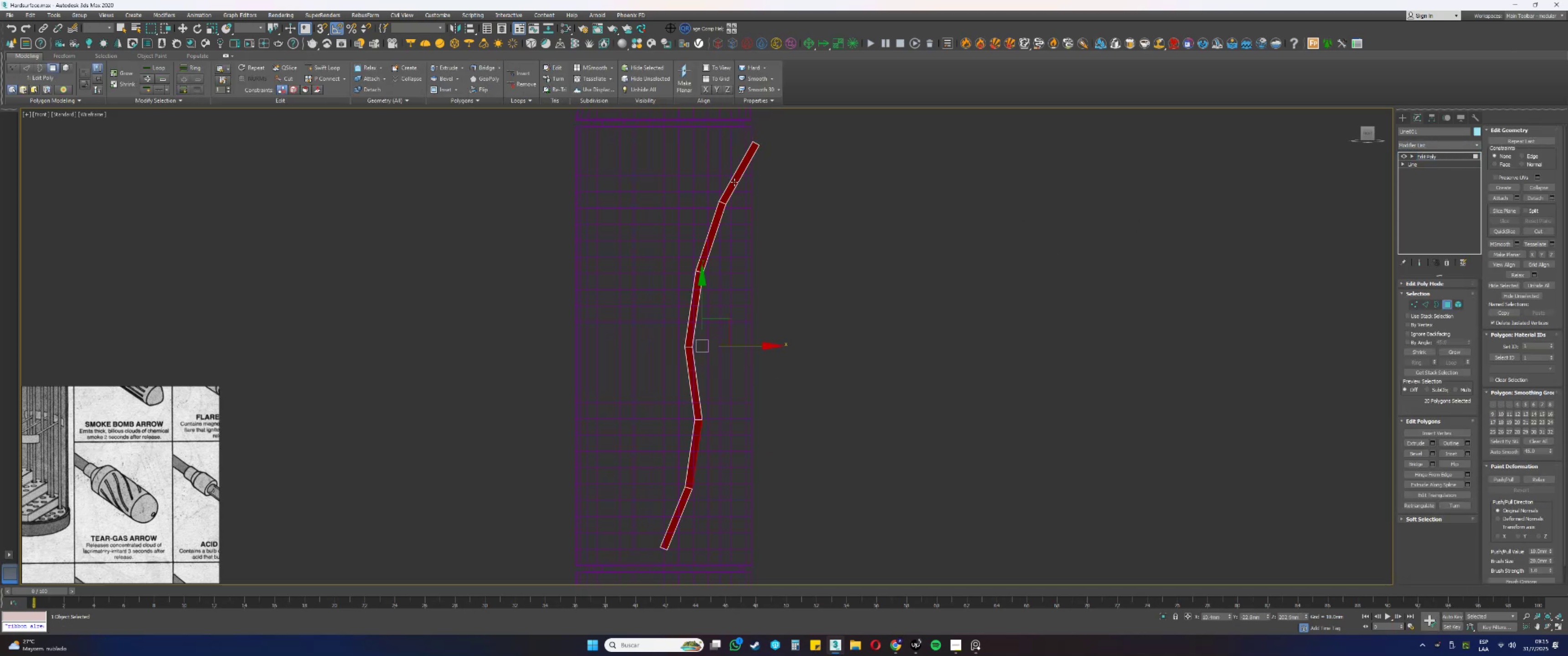 
key(Delete)
 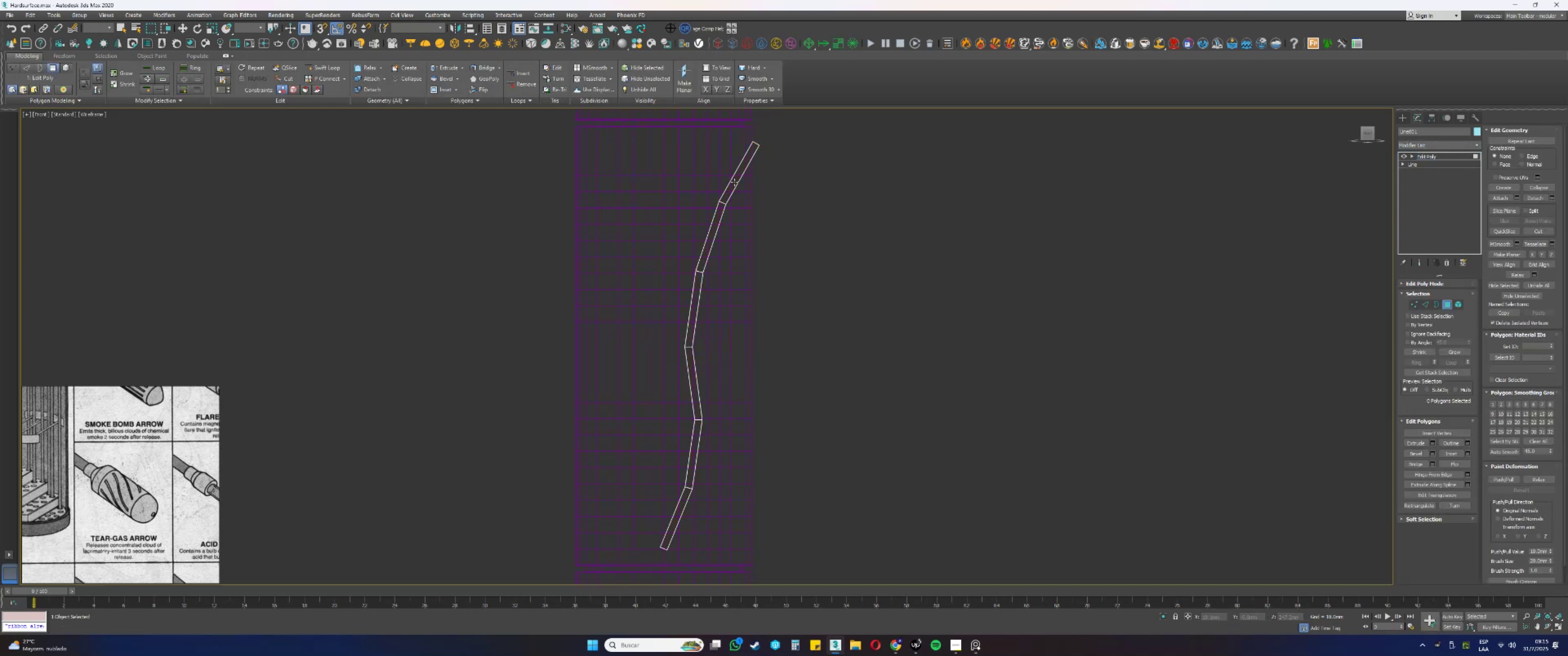 
key(F3)
 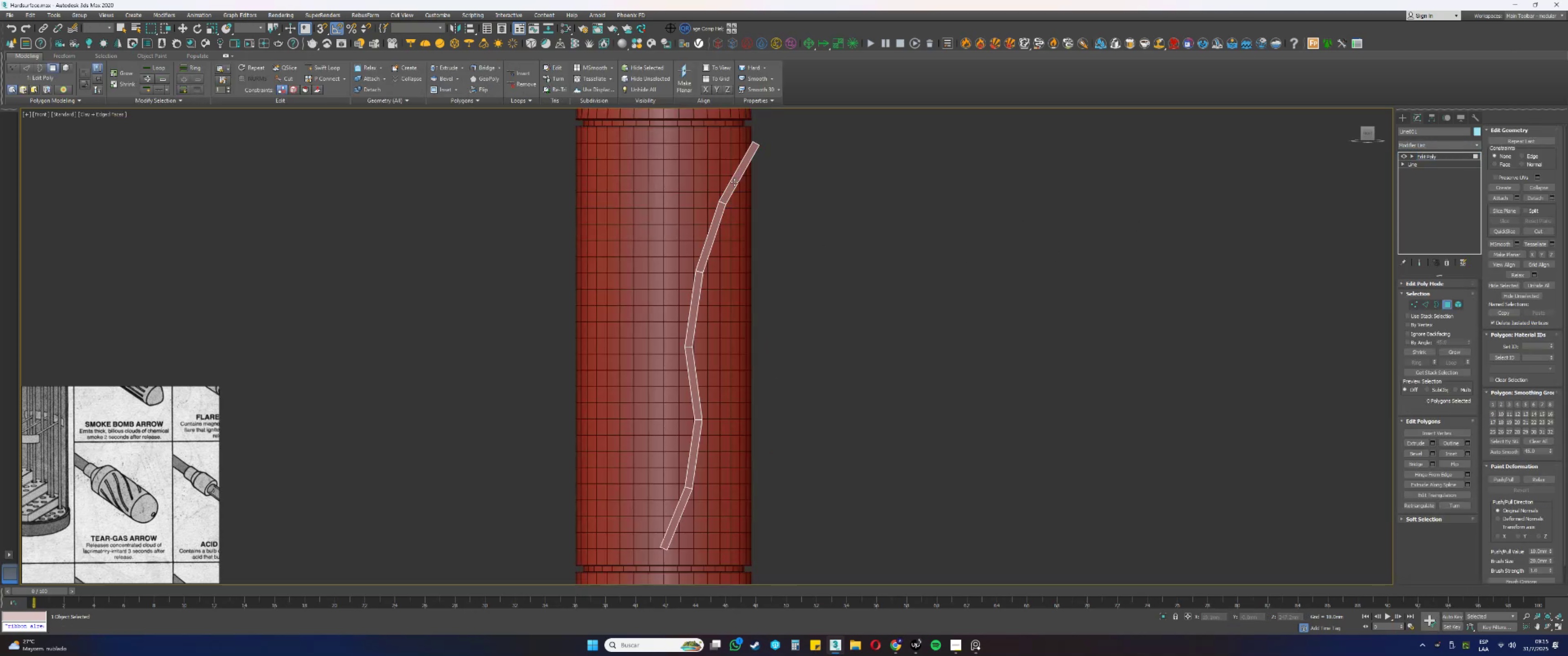 
key(4)
 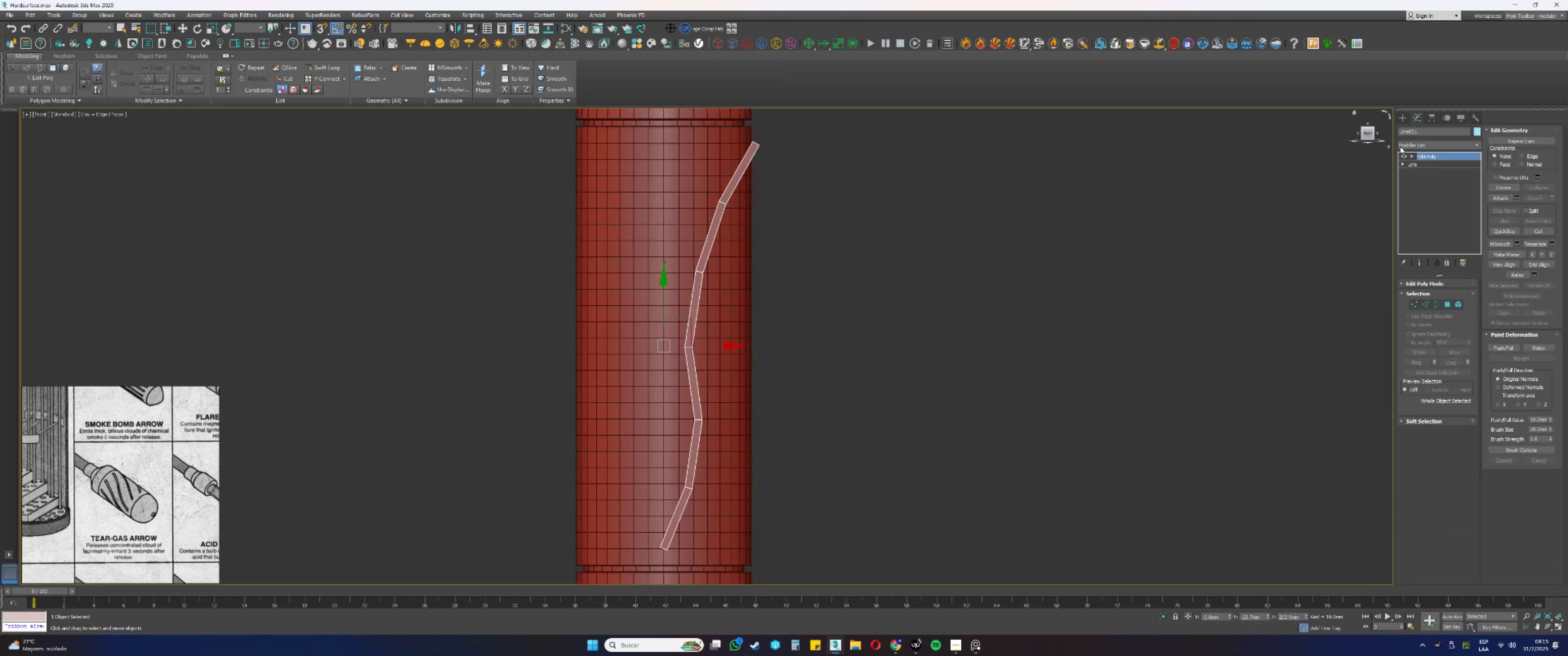 
left_click([1423, 142])
 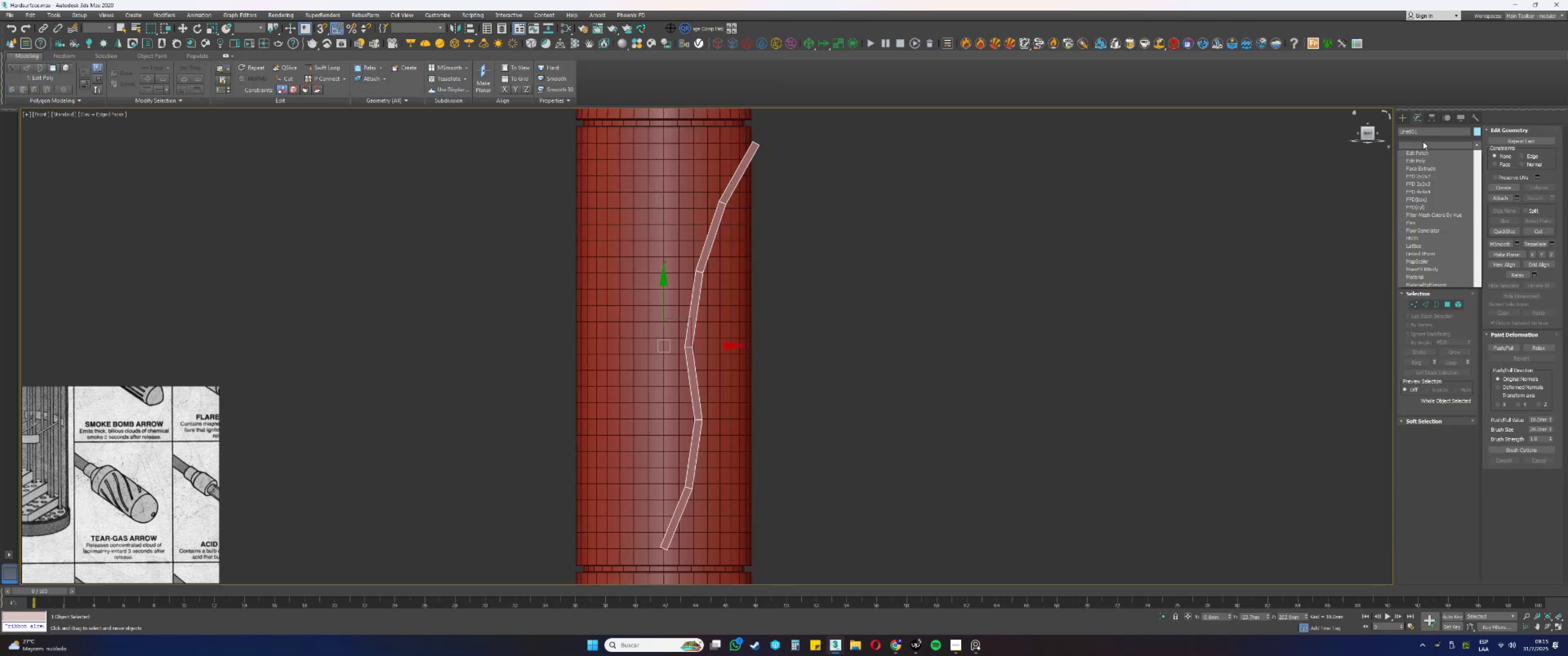 
key(T)
 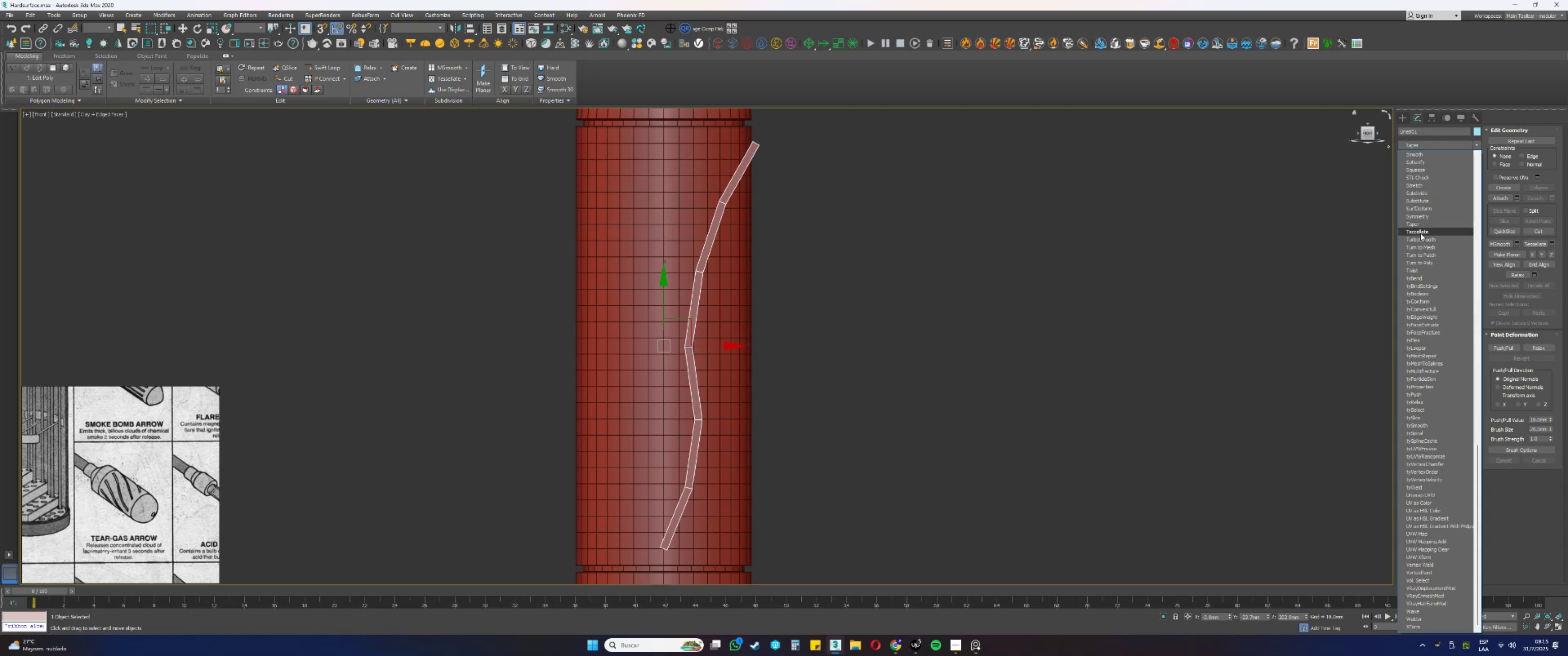 
left_click([1417, 238])
 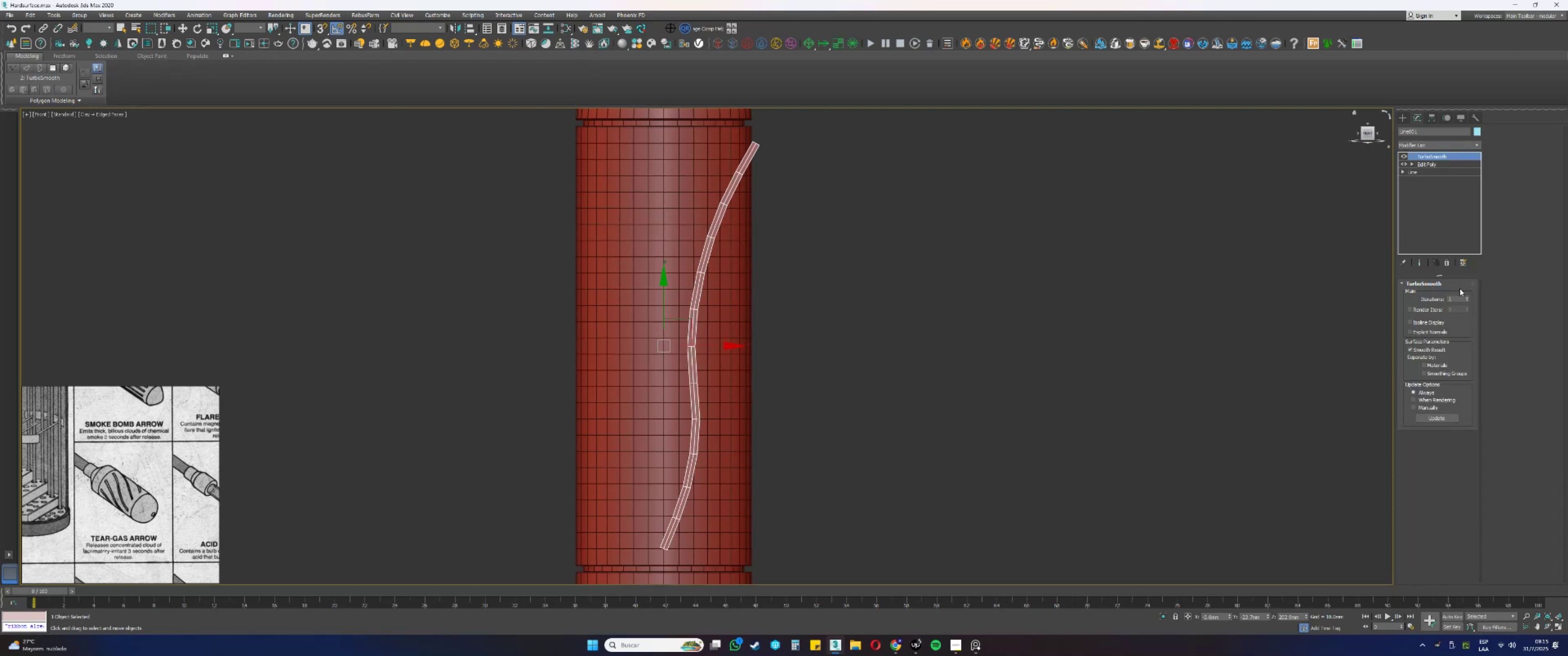 
left_click([1468, 295])
 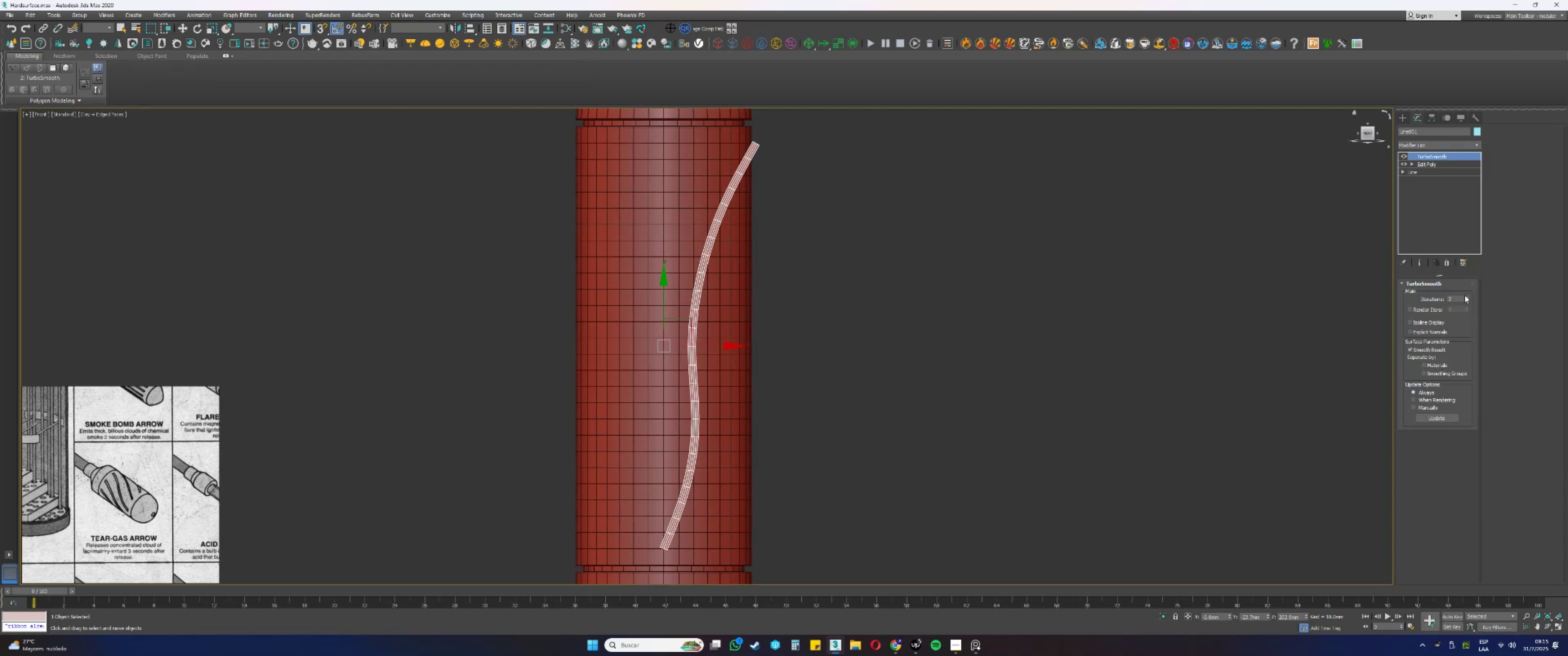 
key(F3)
 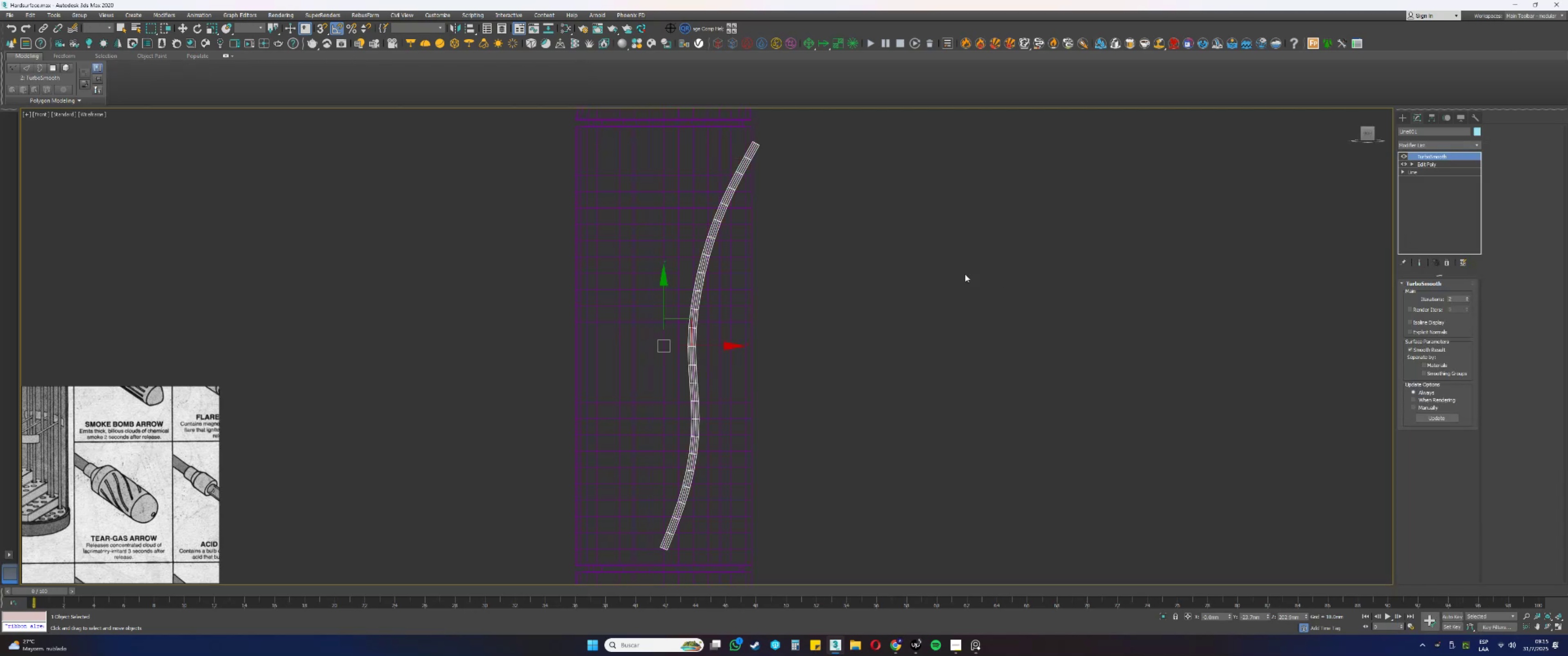 
key(F3)
 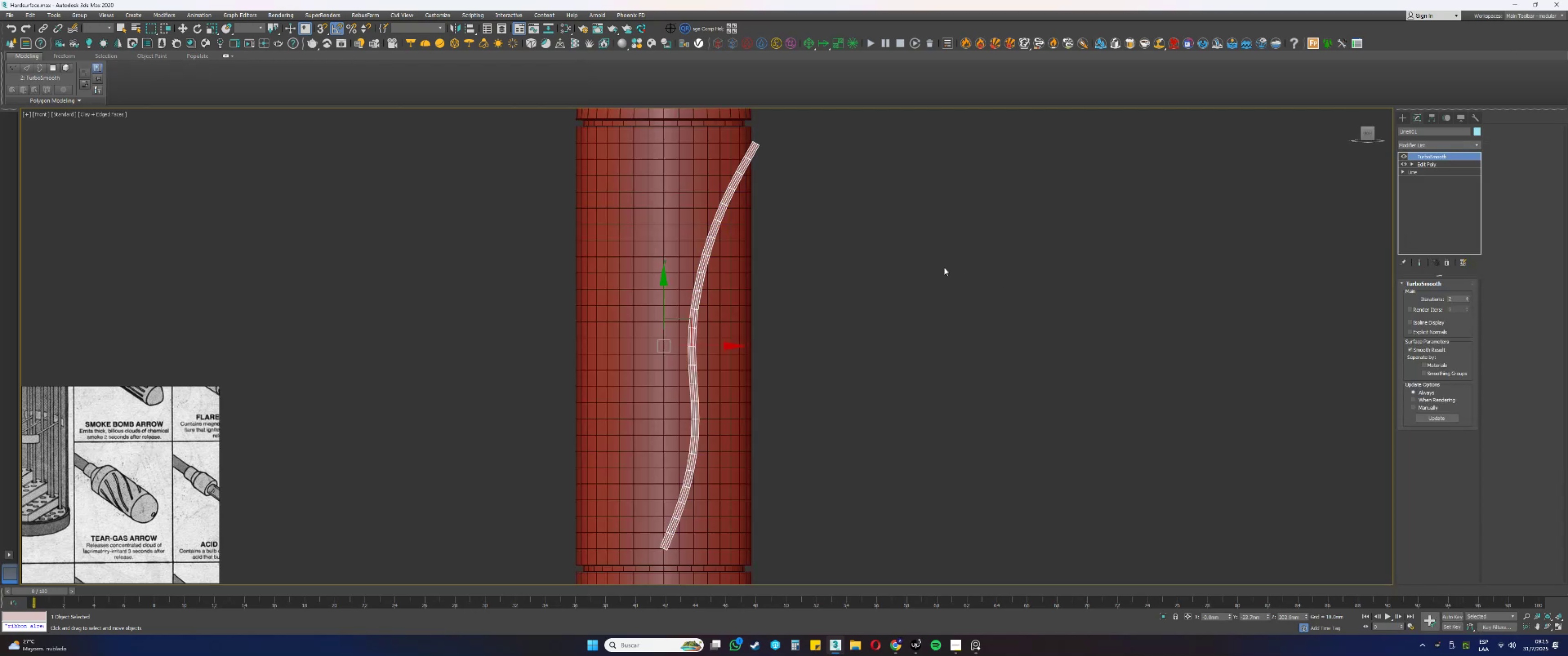 
key(F4)
 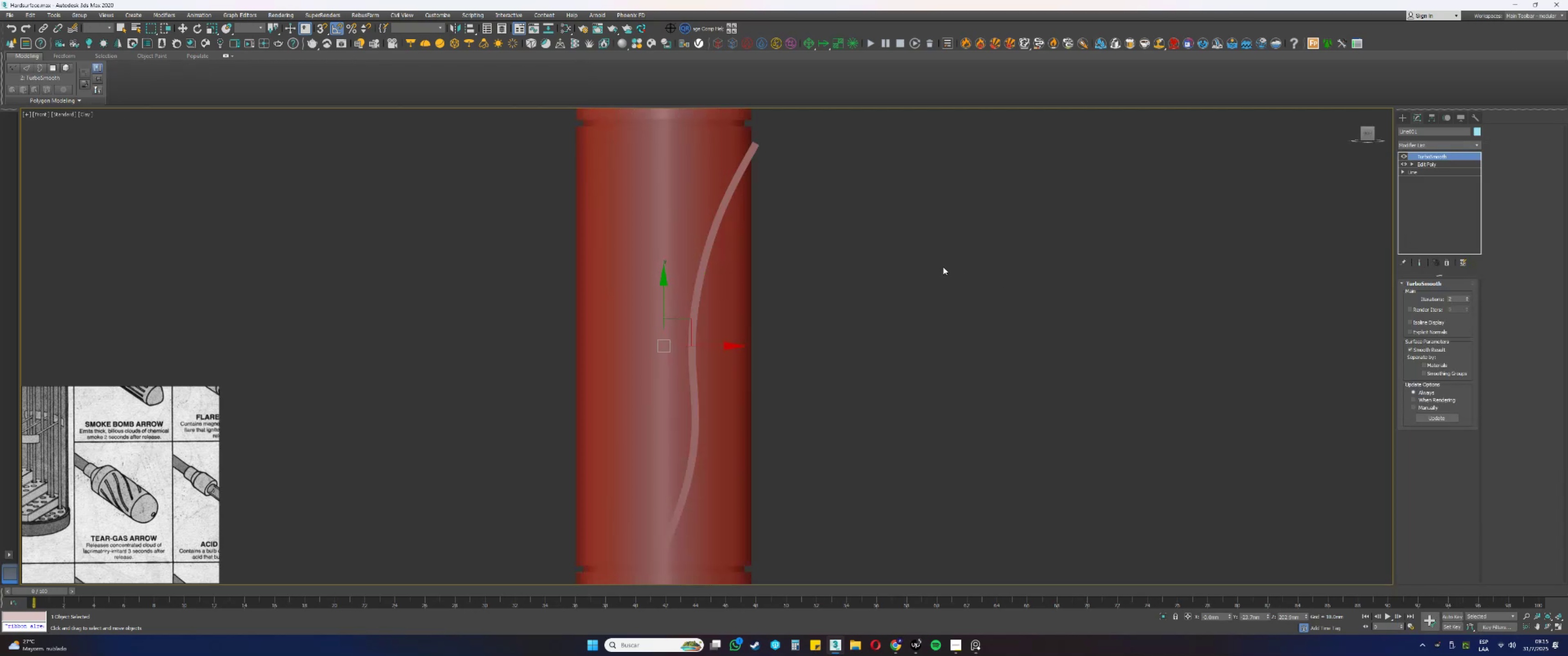 
key(F4)
 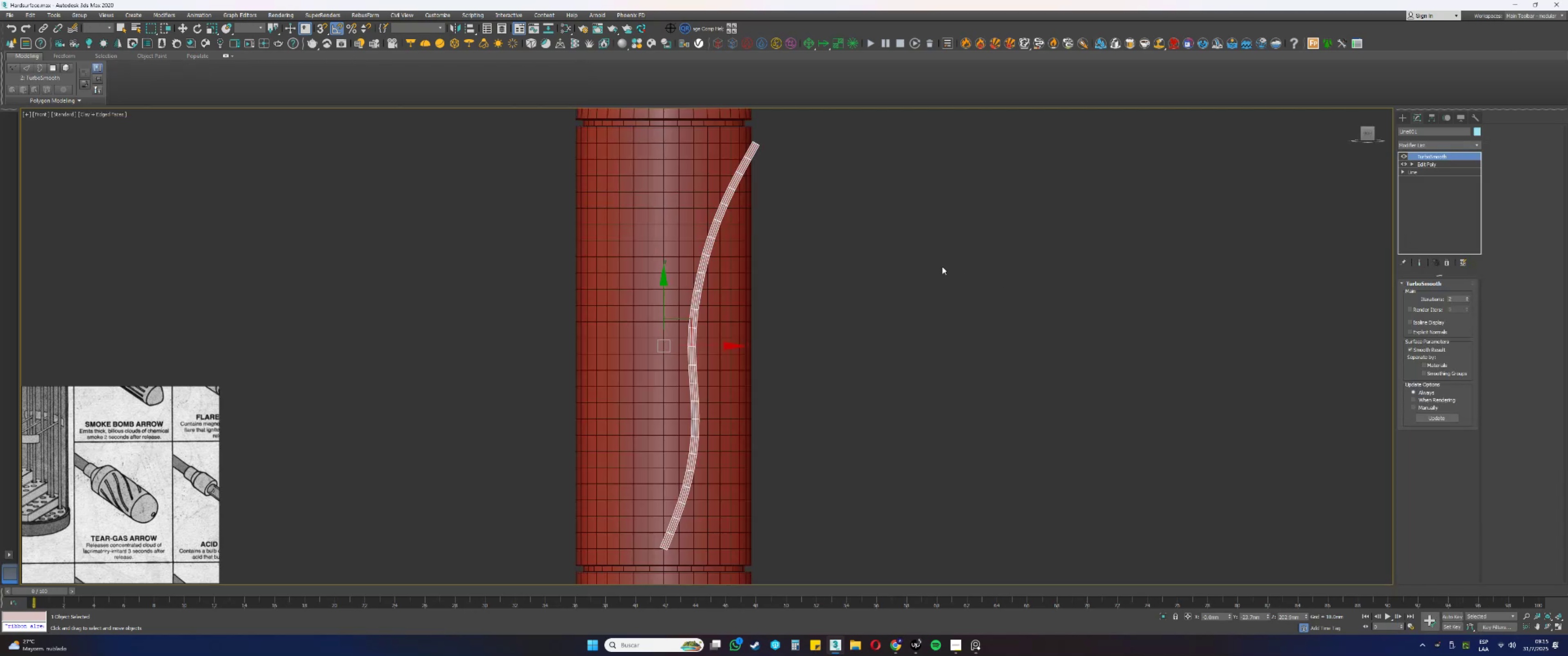 
scroll: coordinate [877, 291], scroll_direction: up, amount: 1.0
 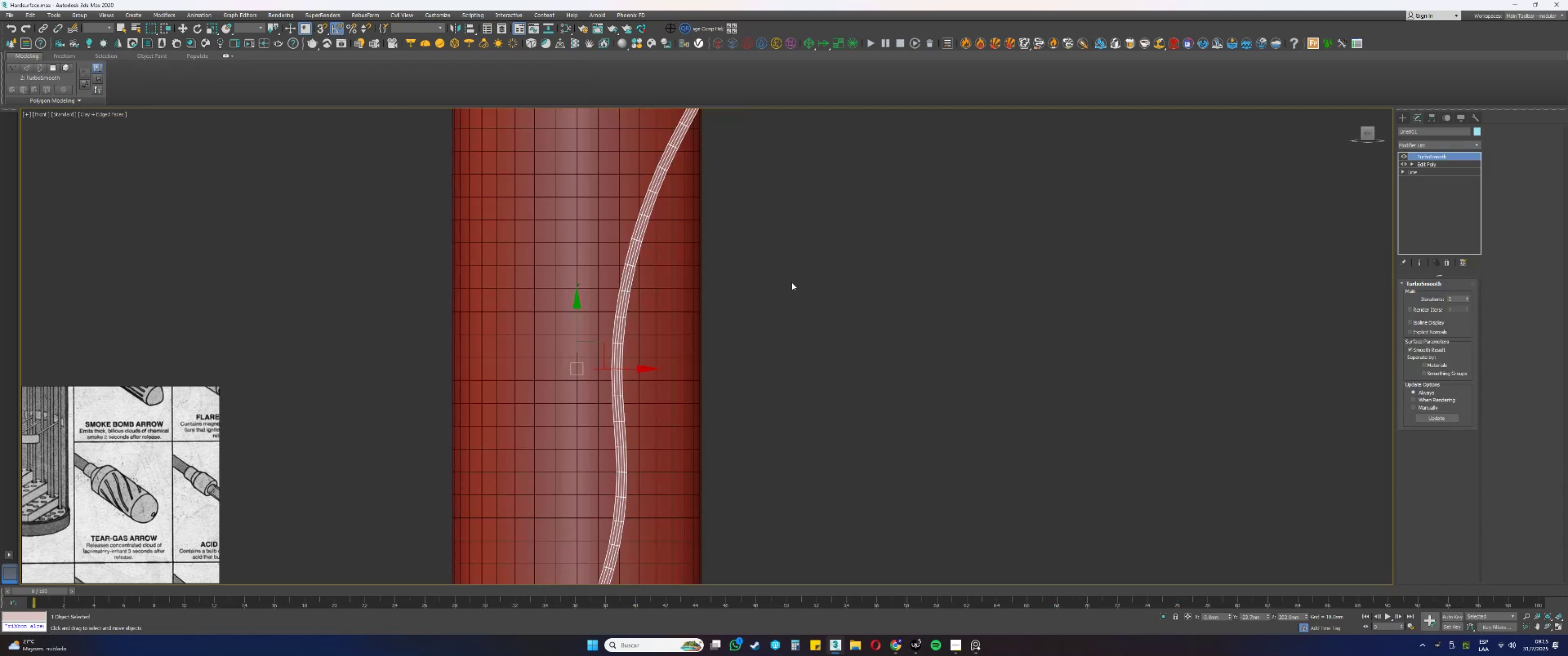 
hold_key(key=AltLeft, duration=0.42)
 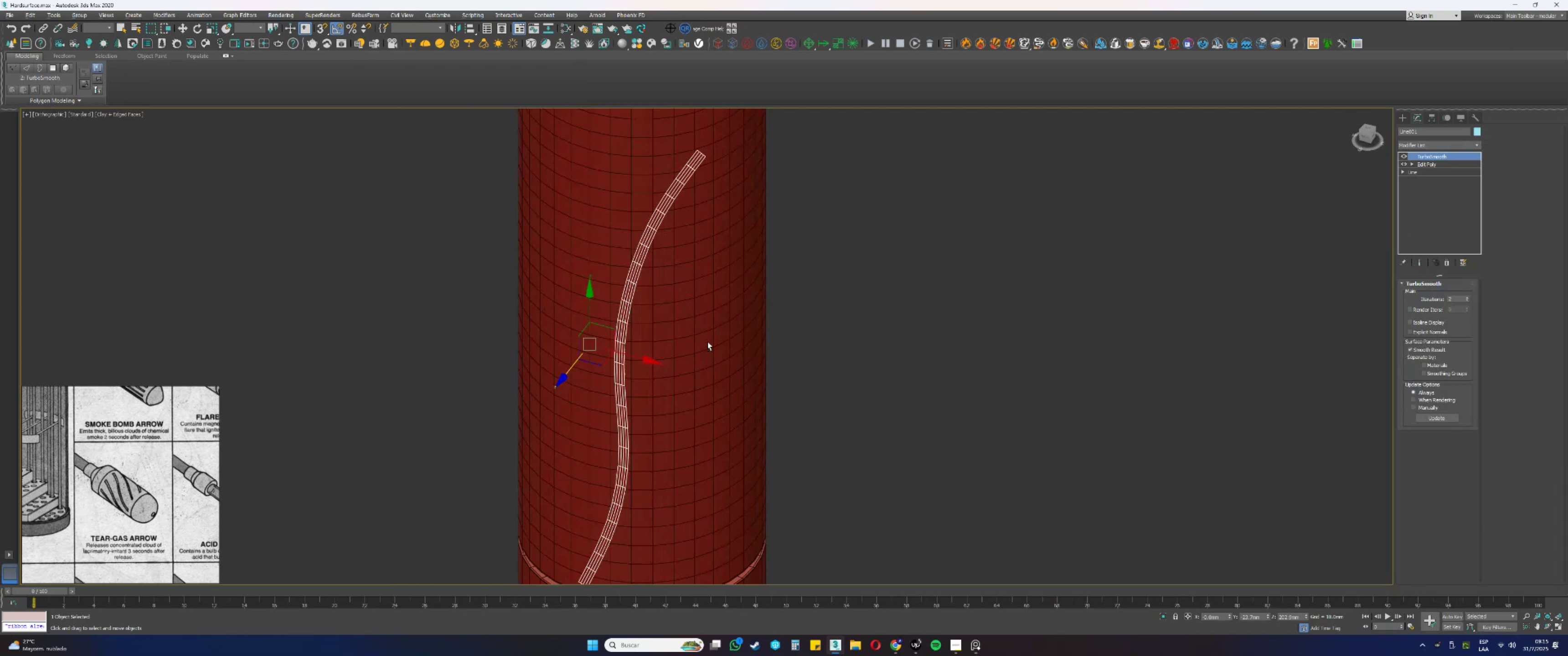 
scroll: coordinate [714, 353], scroll_direction: down, amount: 1.0
 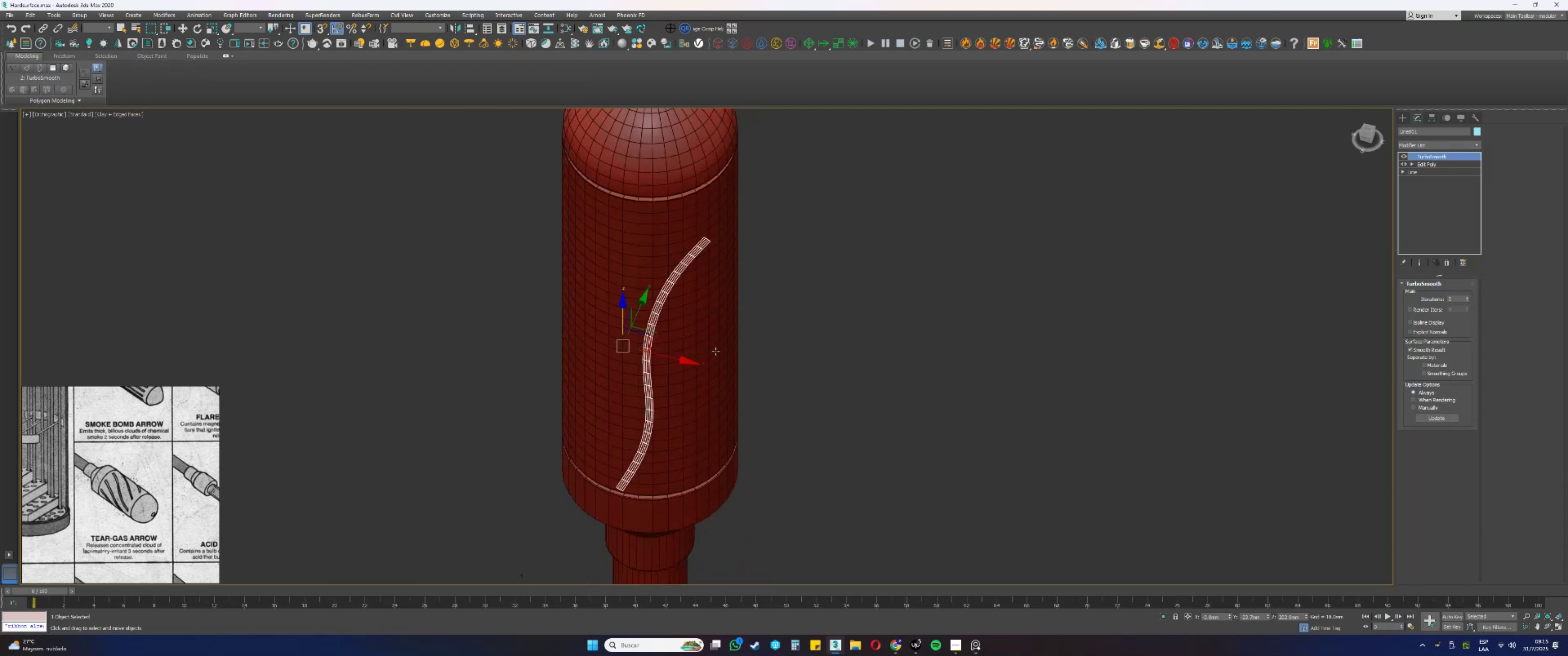 
key(Alt+AltLeft)
 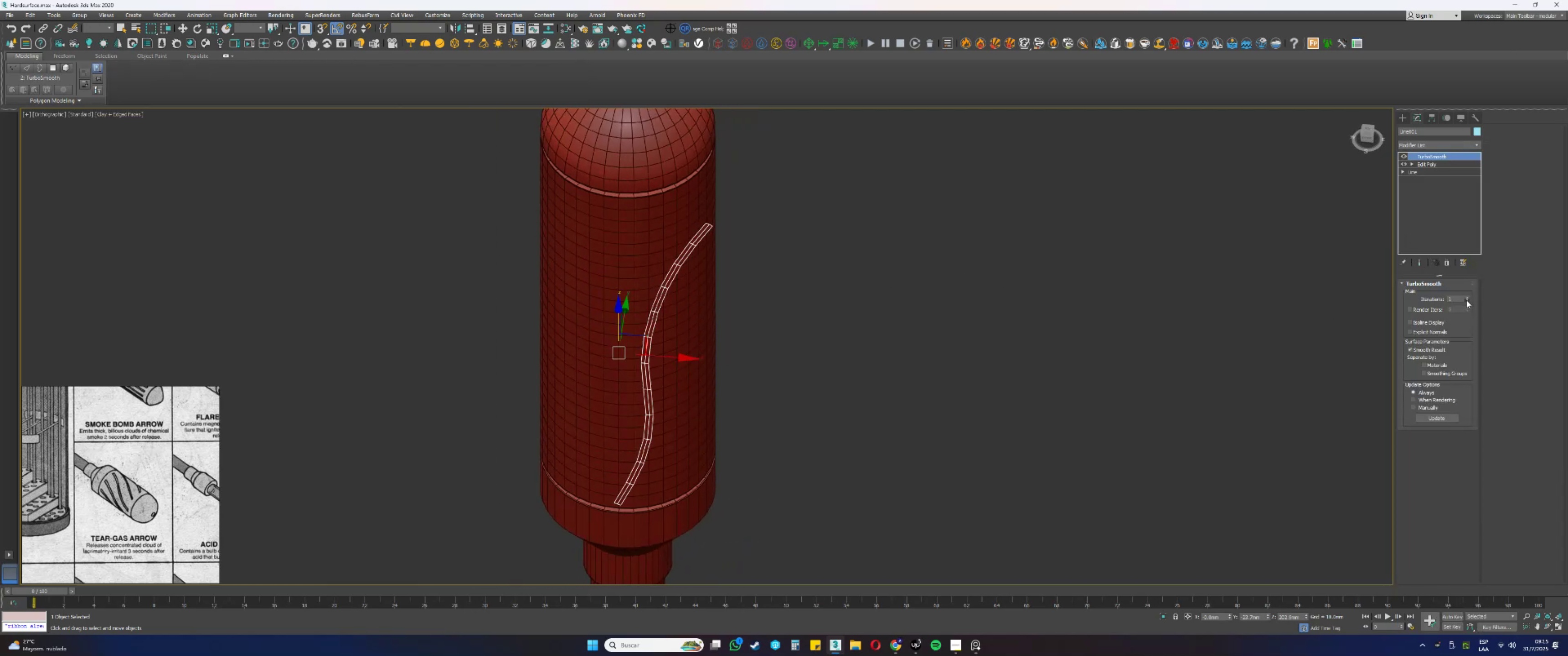 
key(Alt+AltLeft)
 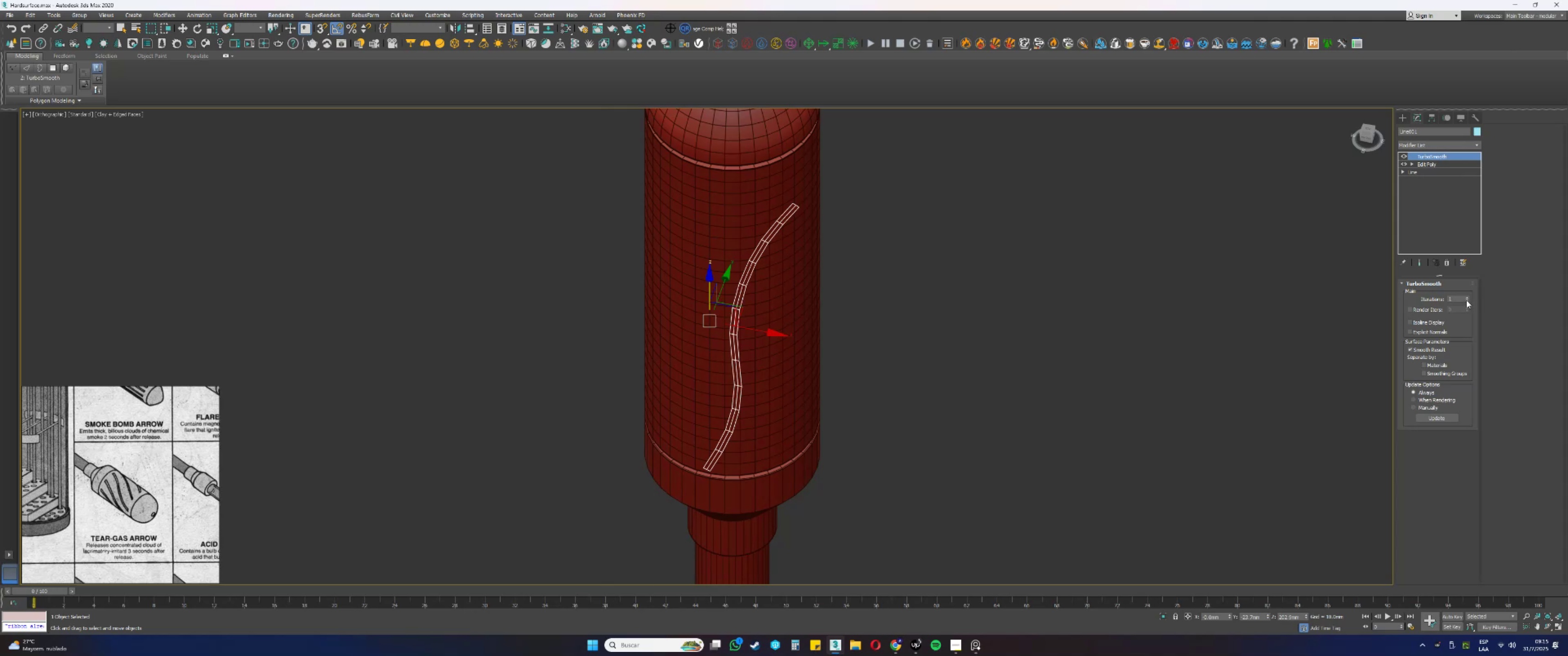 
double_click([1467, 293])
 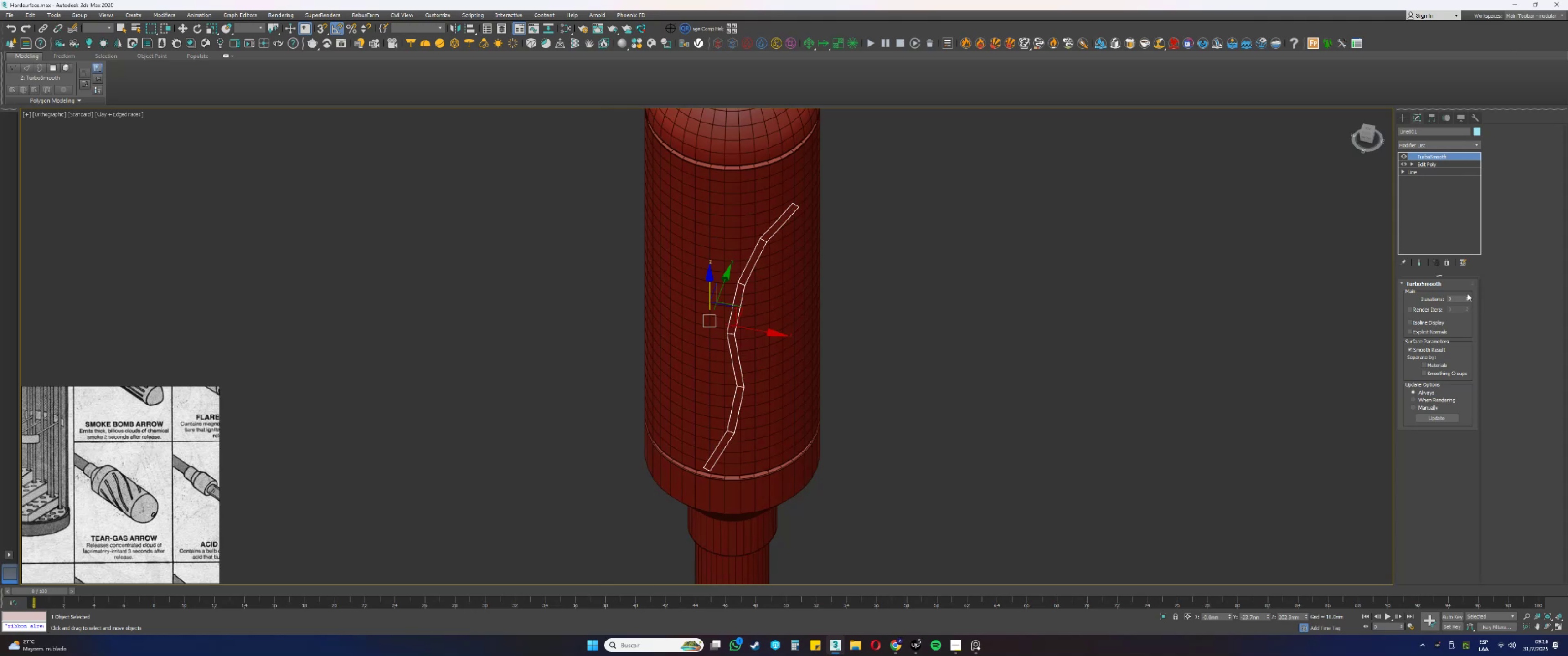 
triple_click([1468, 293])
 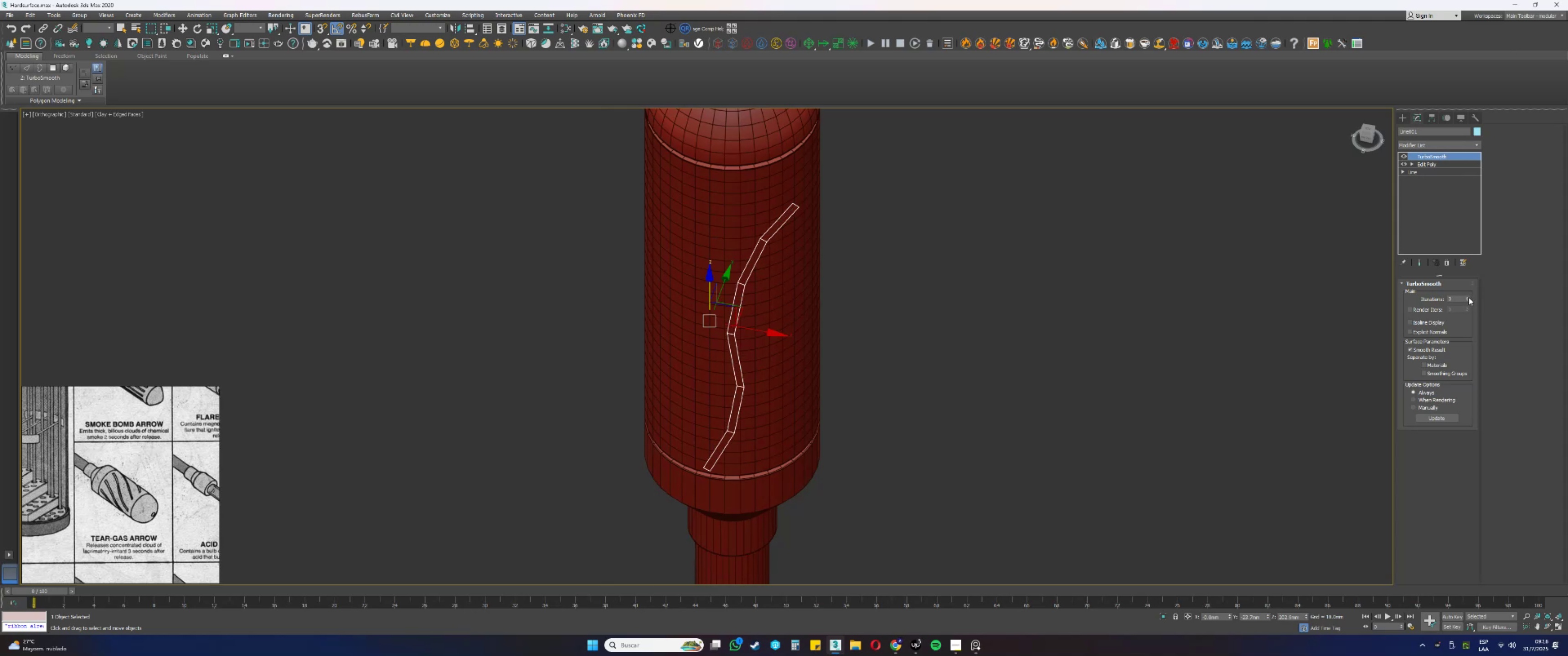 
left_click([1467, 297])
 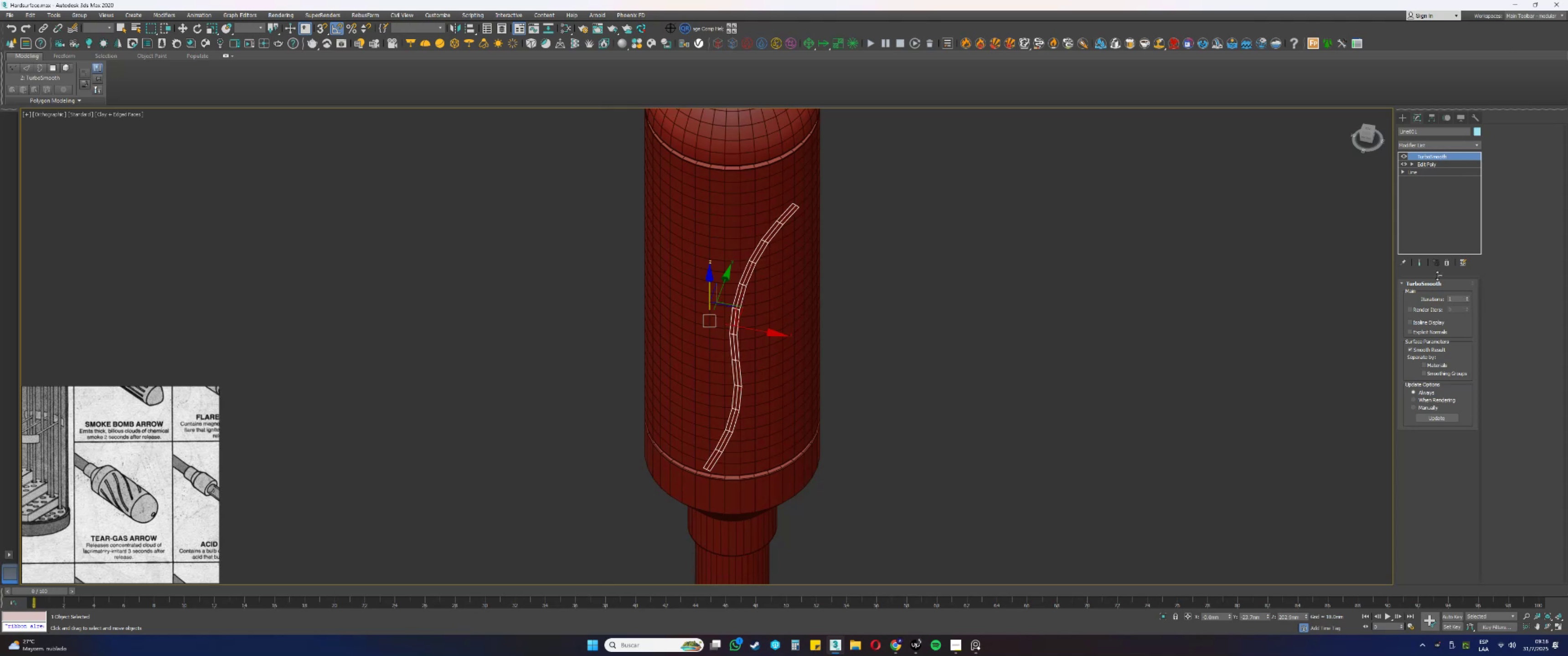 
right_click([1414, 204])
 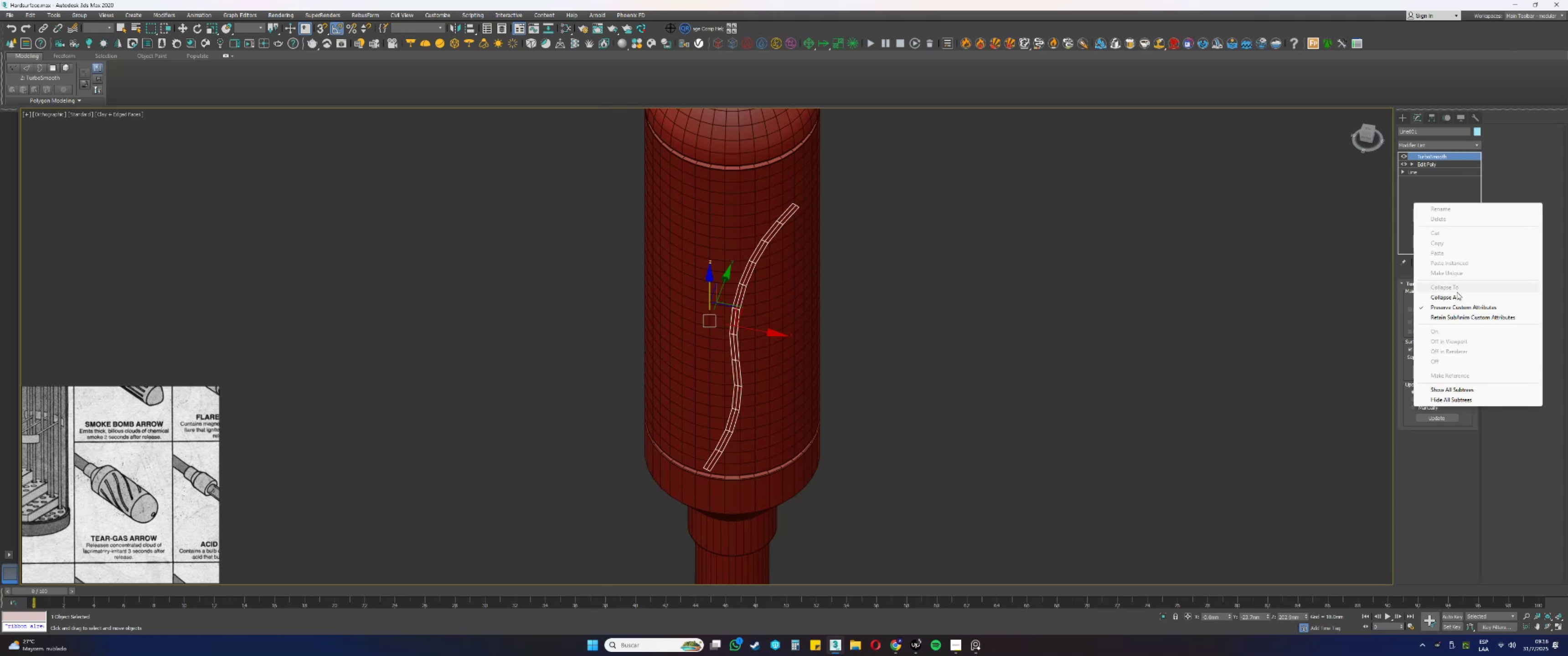 
left_click([1452, 297])
 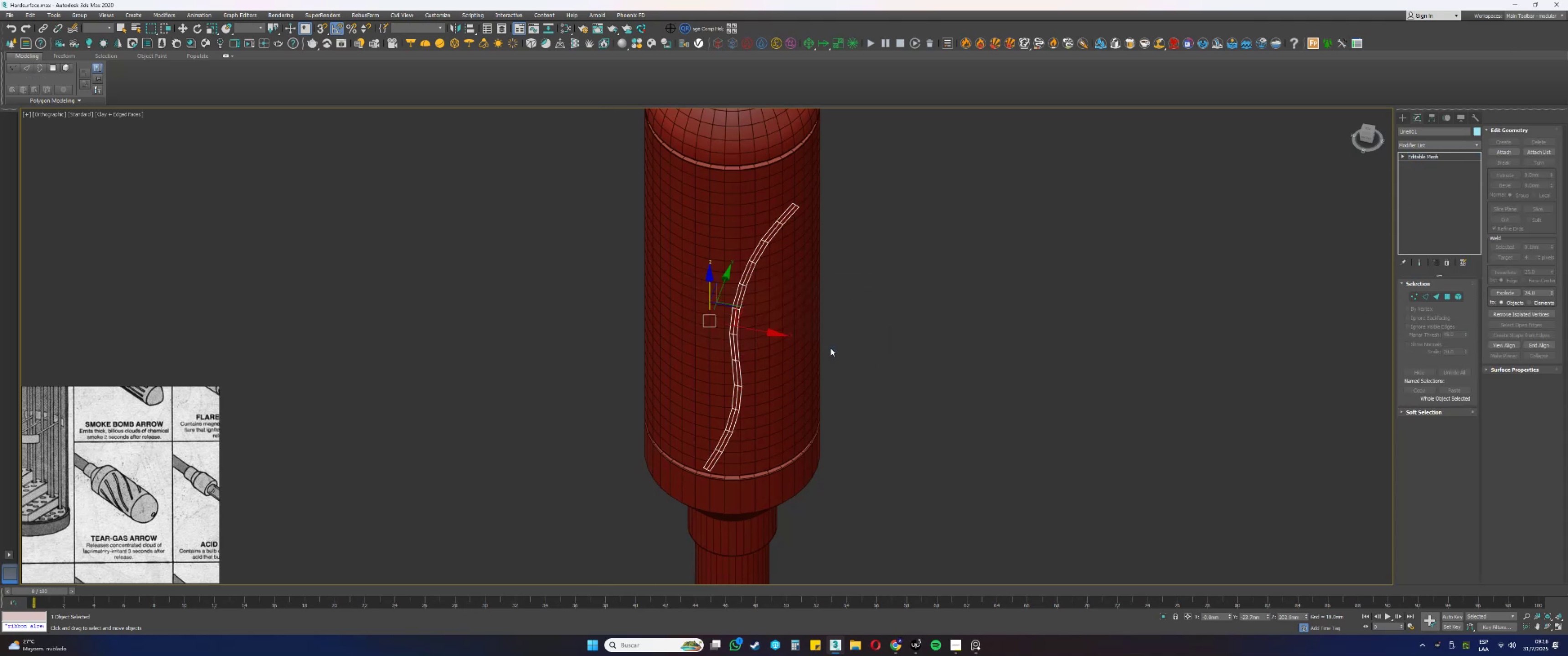 
hold_key(key=AltLeft, duration=0.47)
 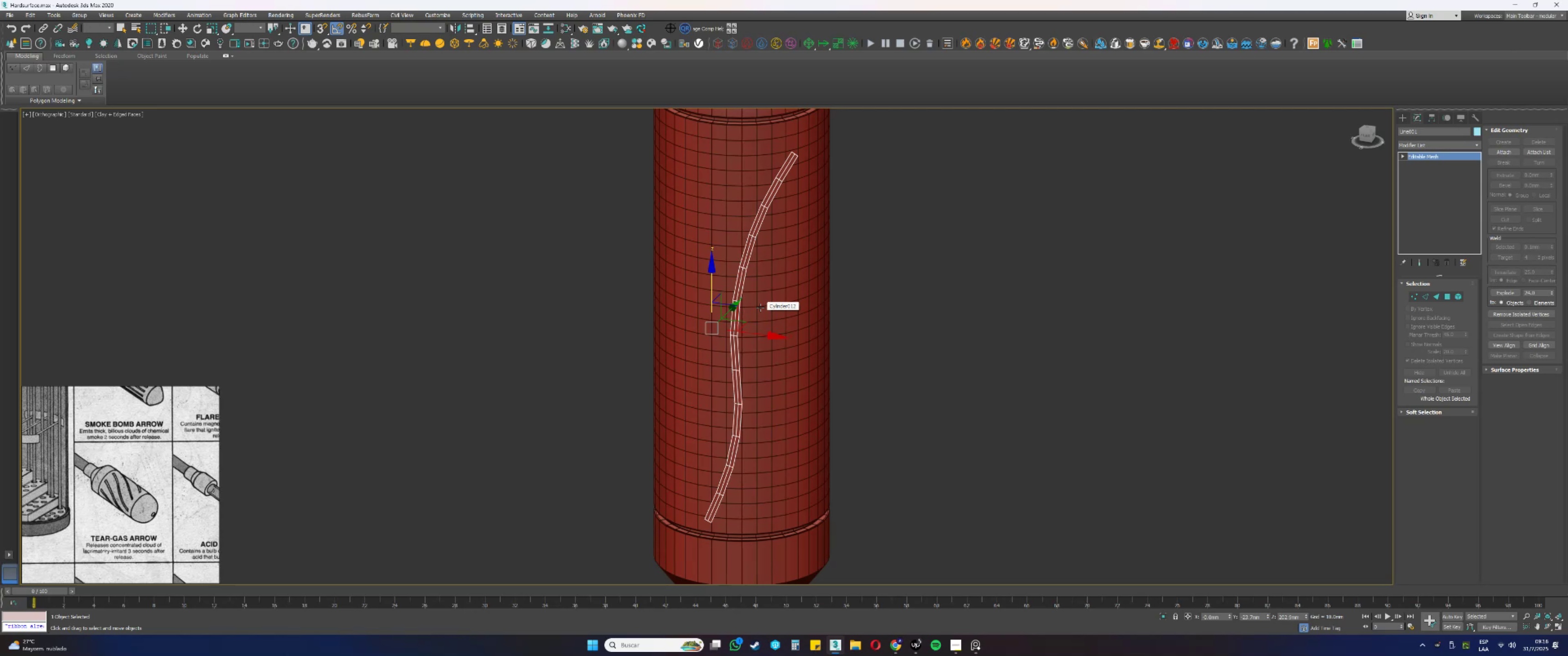 
wait(6.51)
 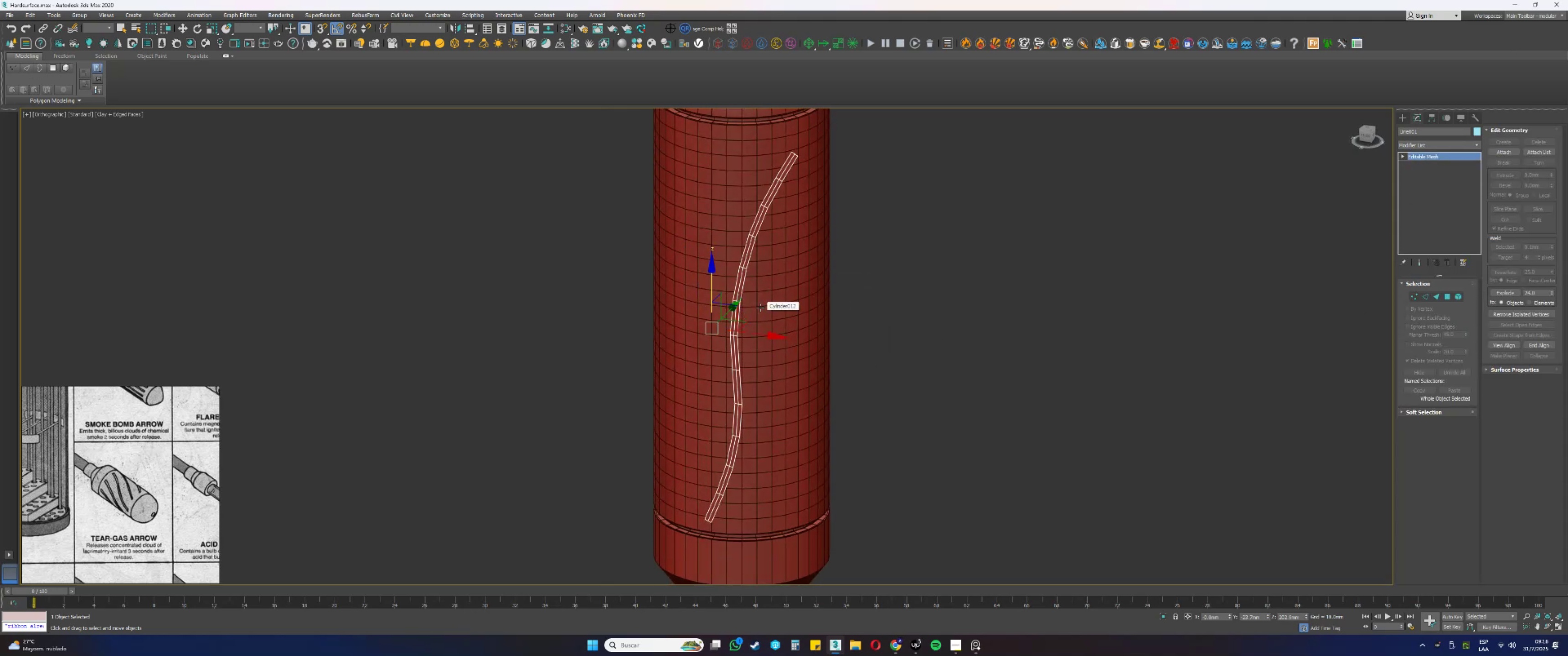 
type(fz)
 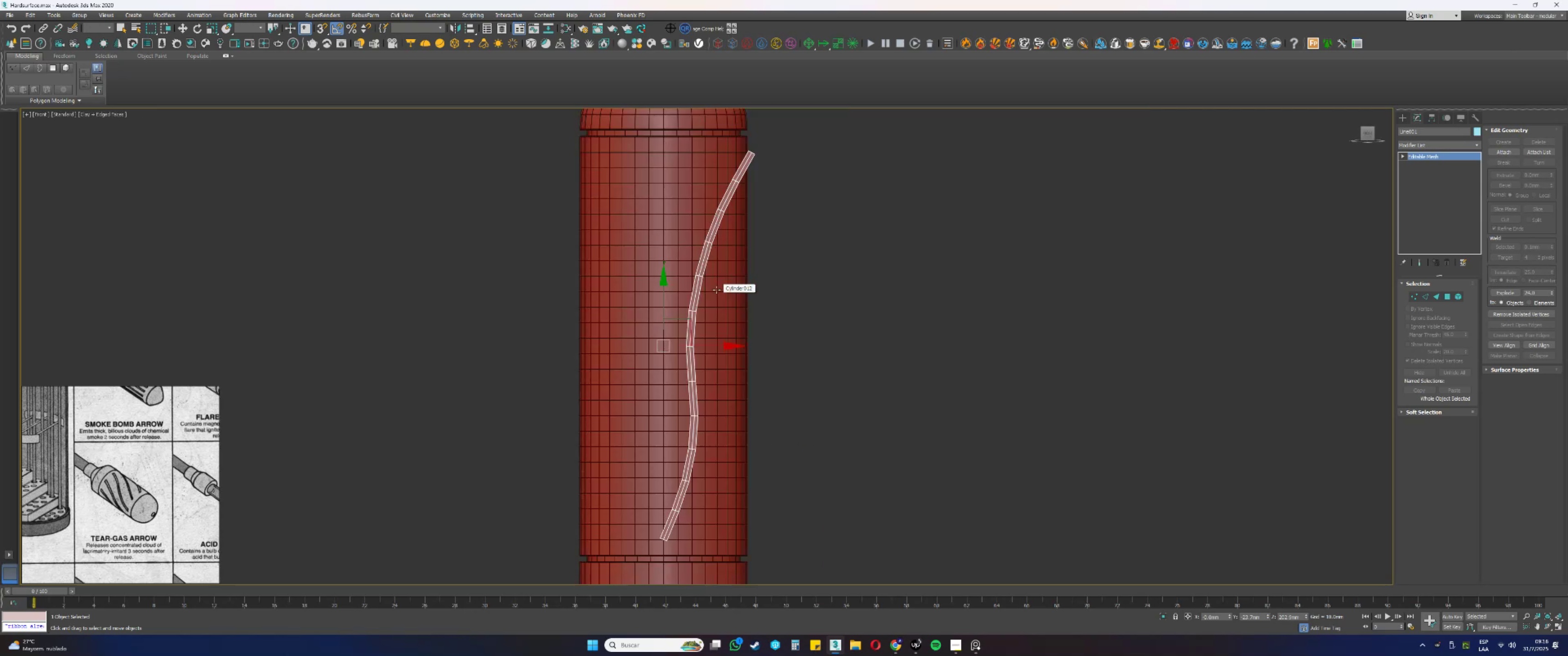 
scroll: coordinate [717, 290], scroll_direction: down, amount: 1.0
 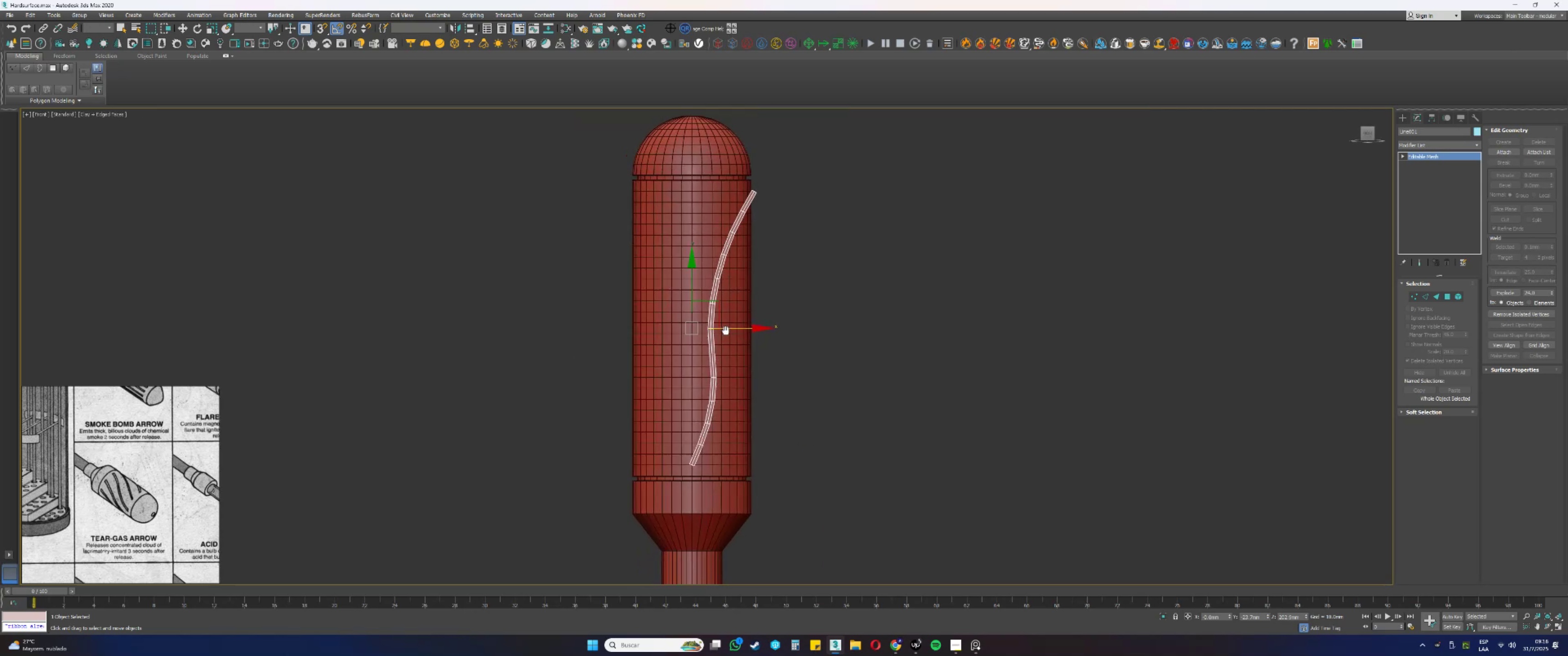 
scroll: coordinate [729, 330], scroll_direction: up, amount: 1.0
 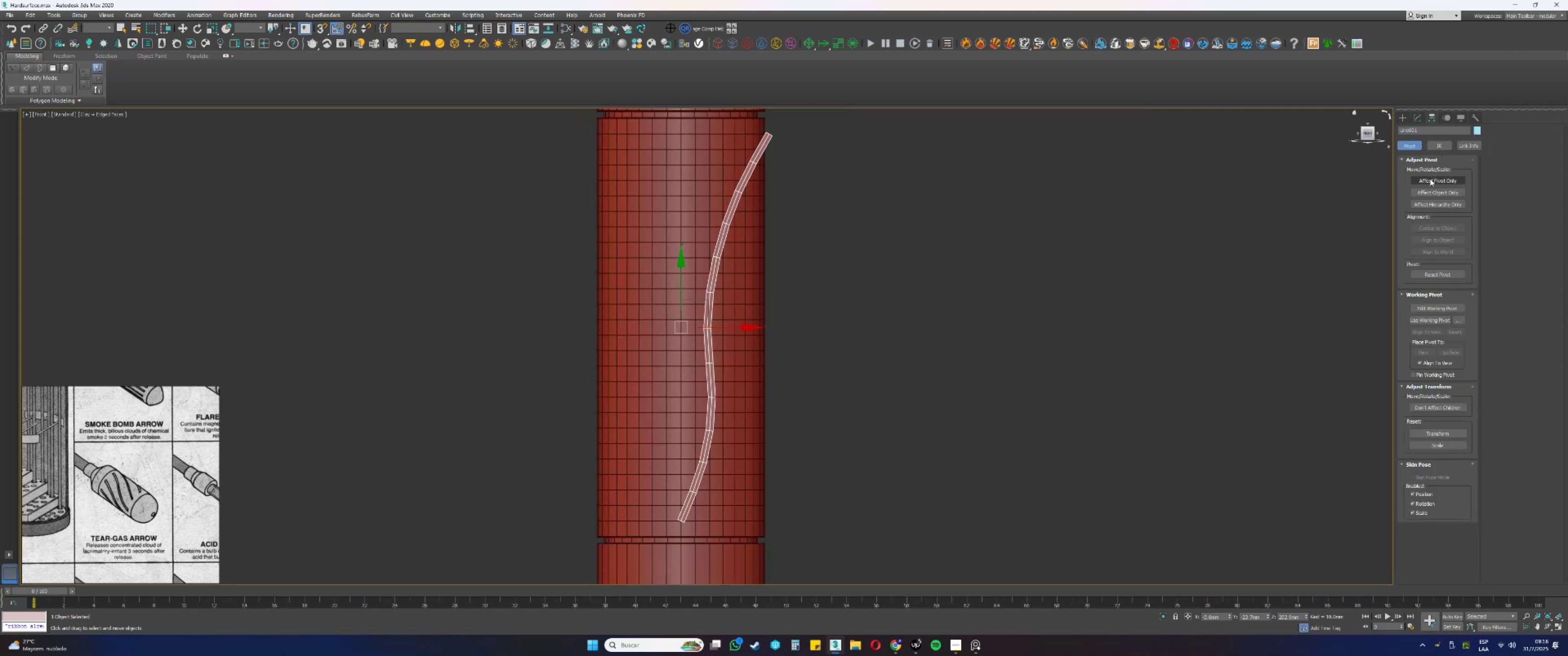 
left_click([1444, 233])
 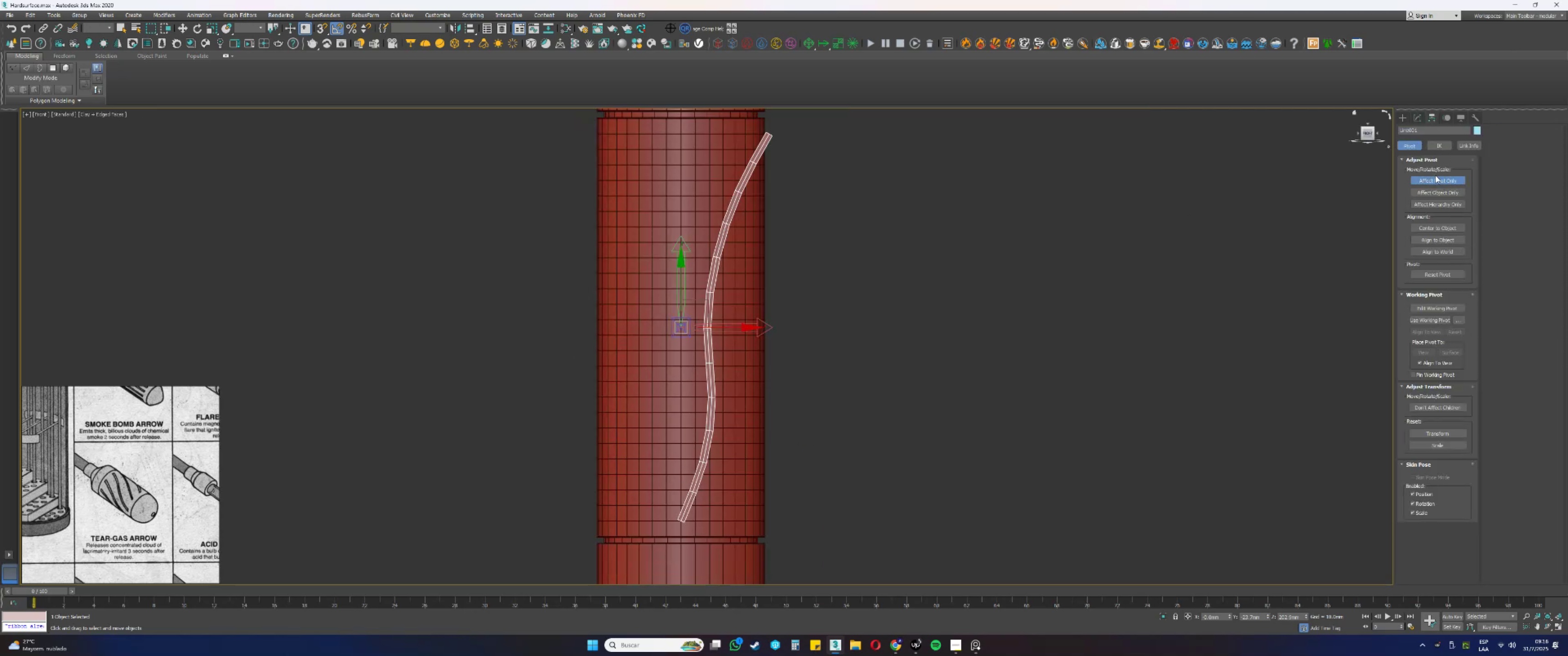 
left_click([1435, 175])
 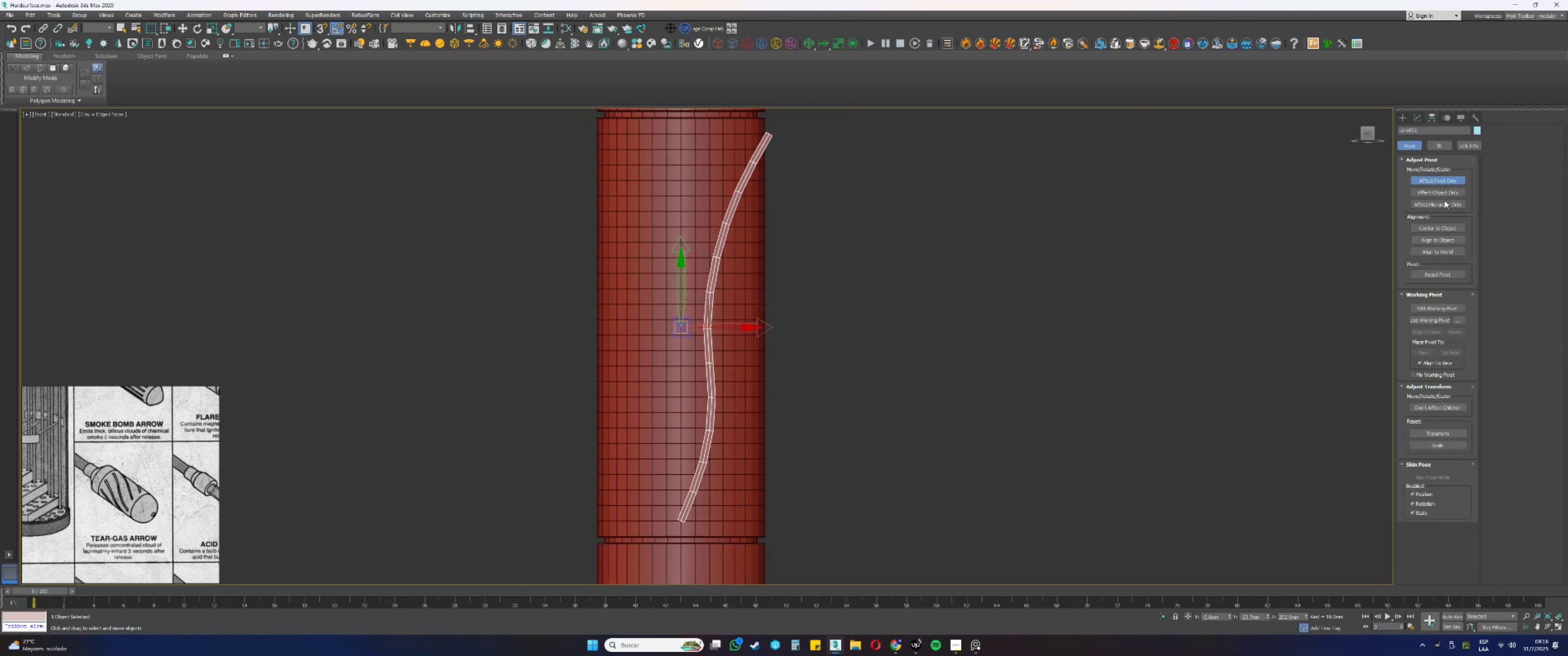 
double_click([1428, 228])
 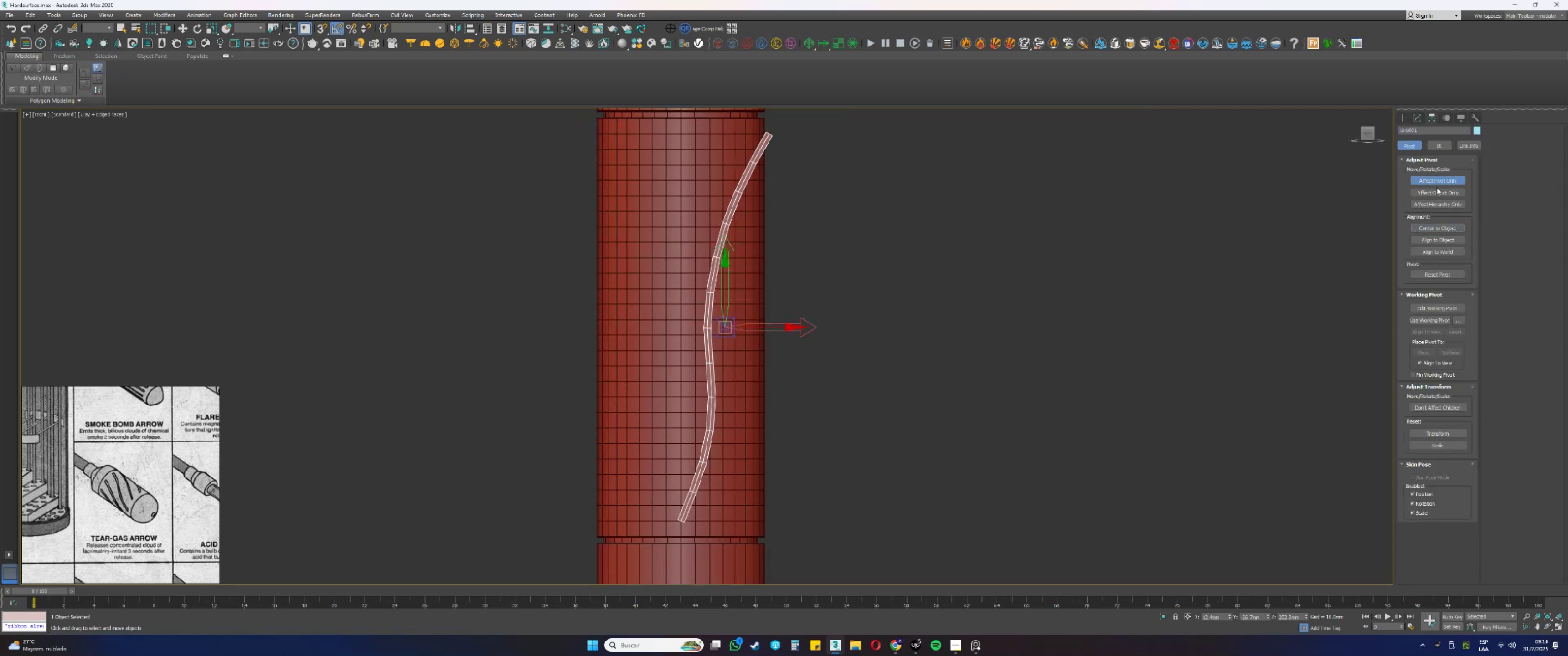 
triple_click([1435, 182])
 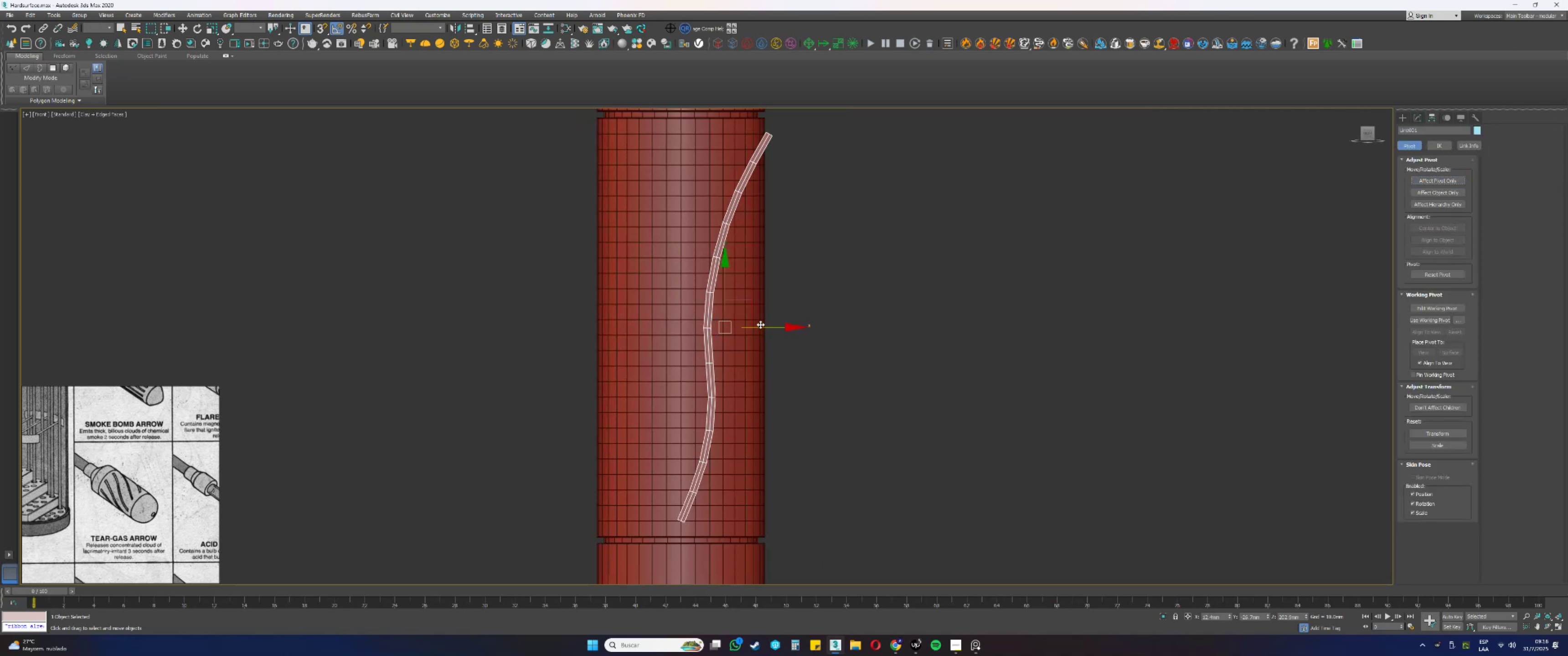 
left_click_drag(start_coordinate=[763, 326], to_coordinate=[681, 459])
 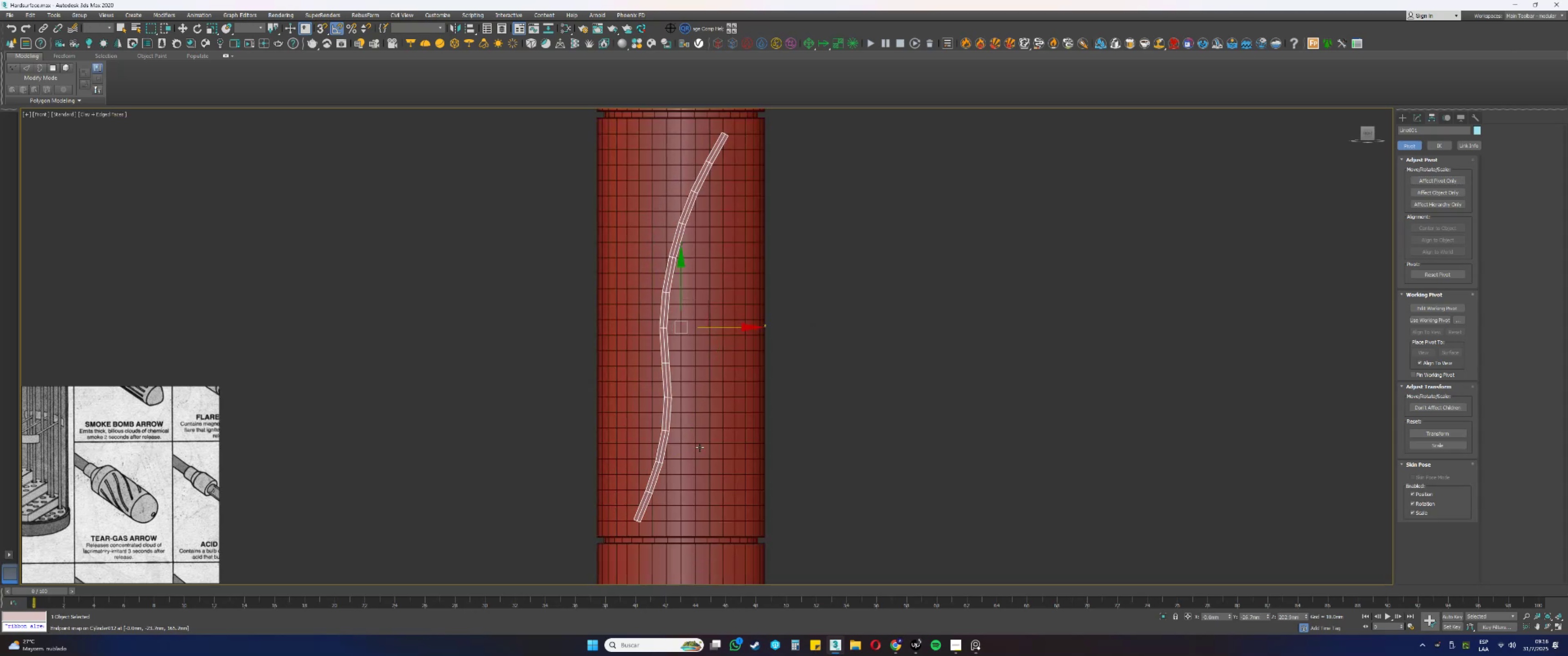 
type([F3][F3]ss)
 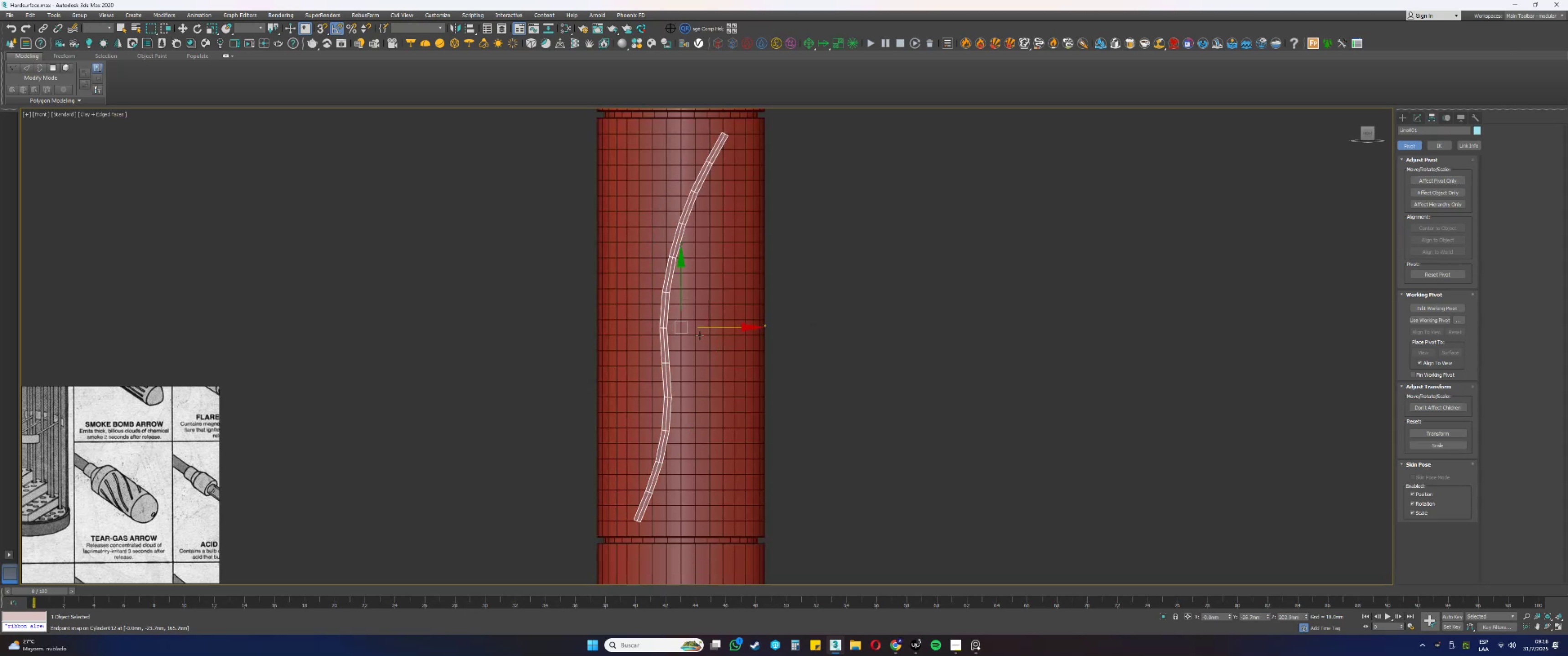 
hold_key(key=AltLeft, duration=0.33)
 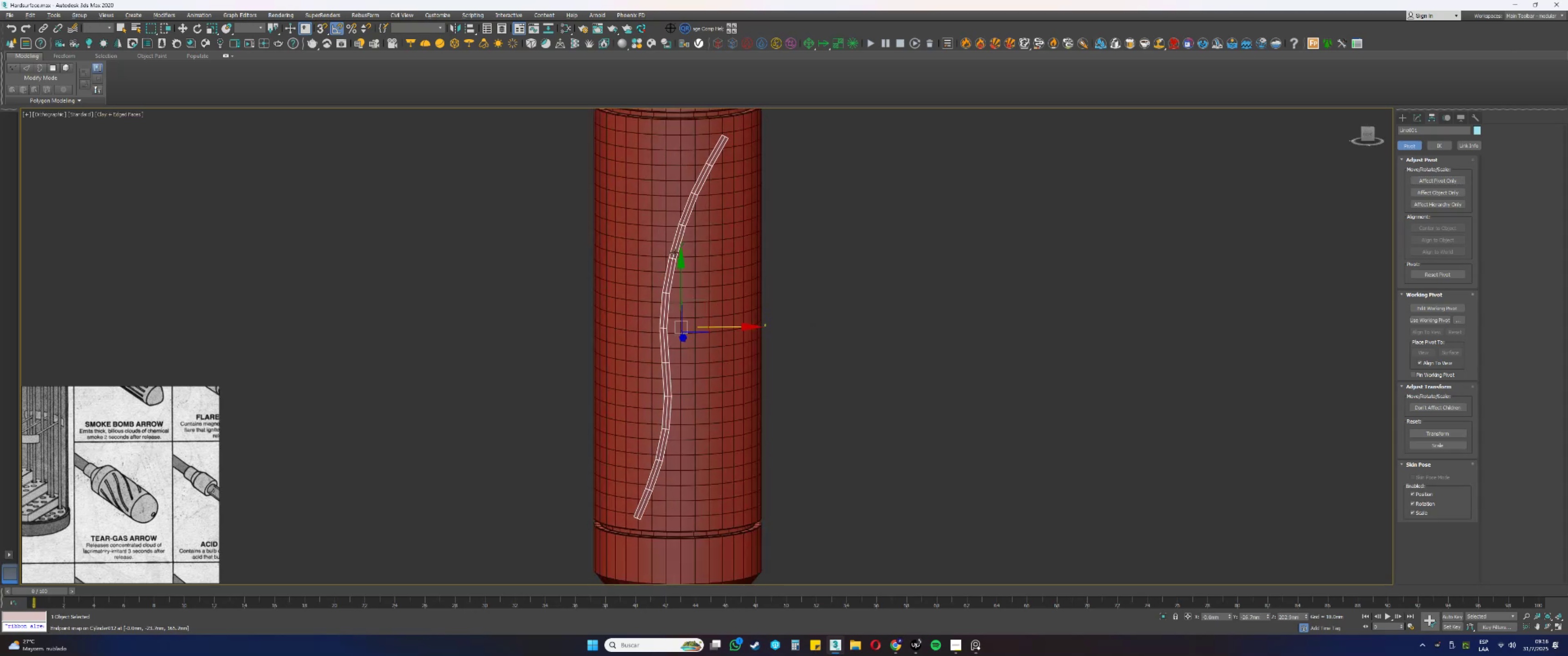 
key(Alt+AltLeft)
 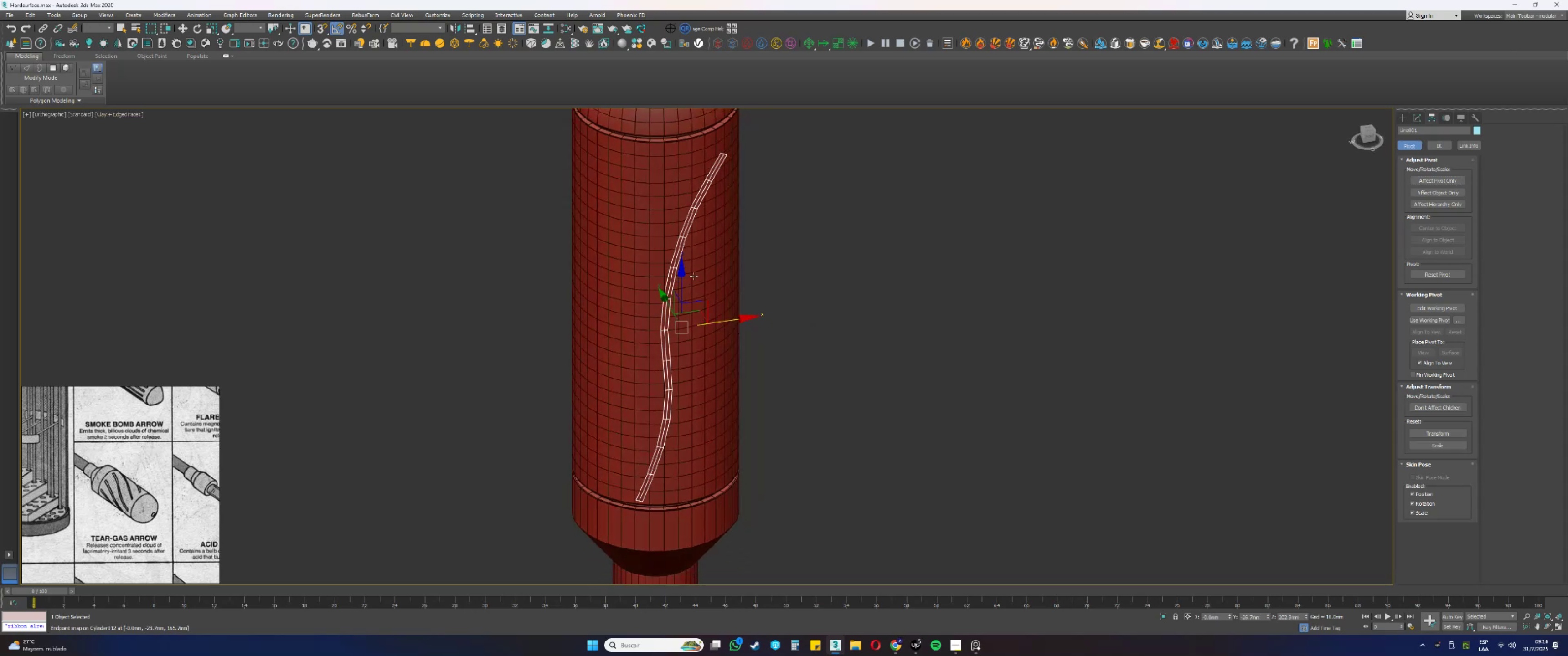 
key(Alt+AltLeft)
 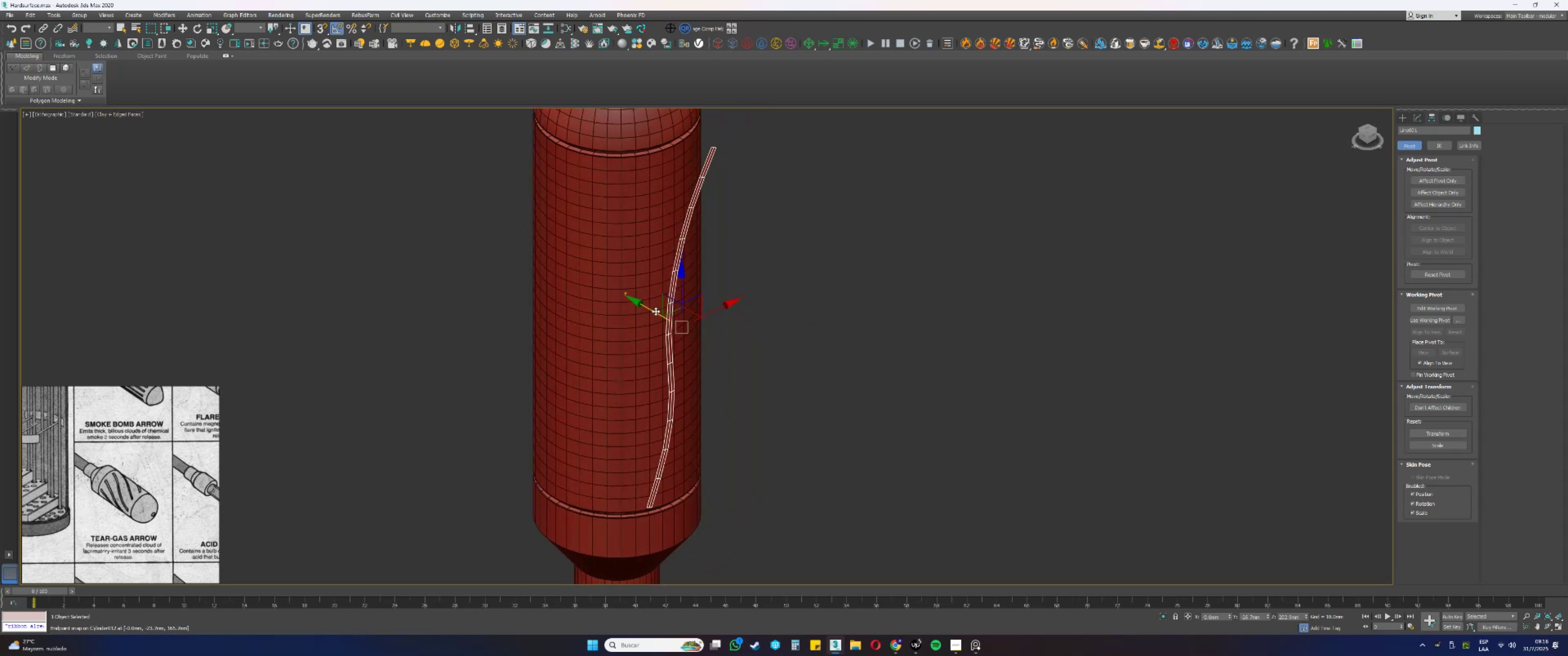 
left_click_drag(start_coordinate=[649, 308], to_coordinate=[643, 306])
 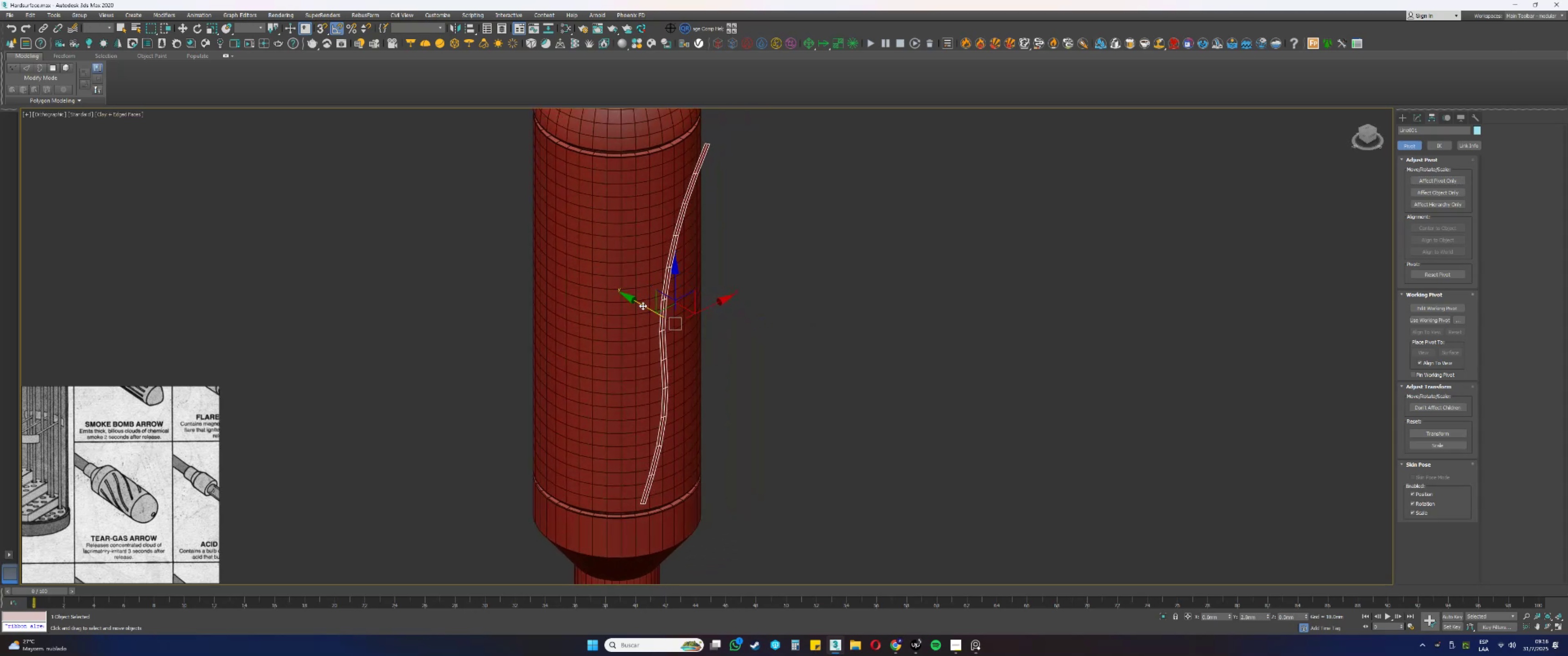 
hold_key(key=AltLeft, duration=0.3)
 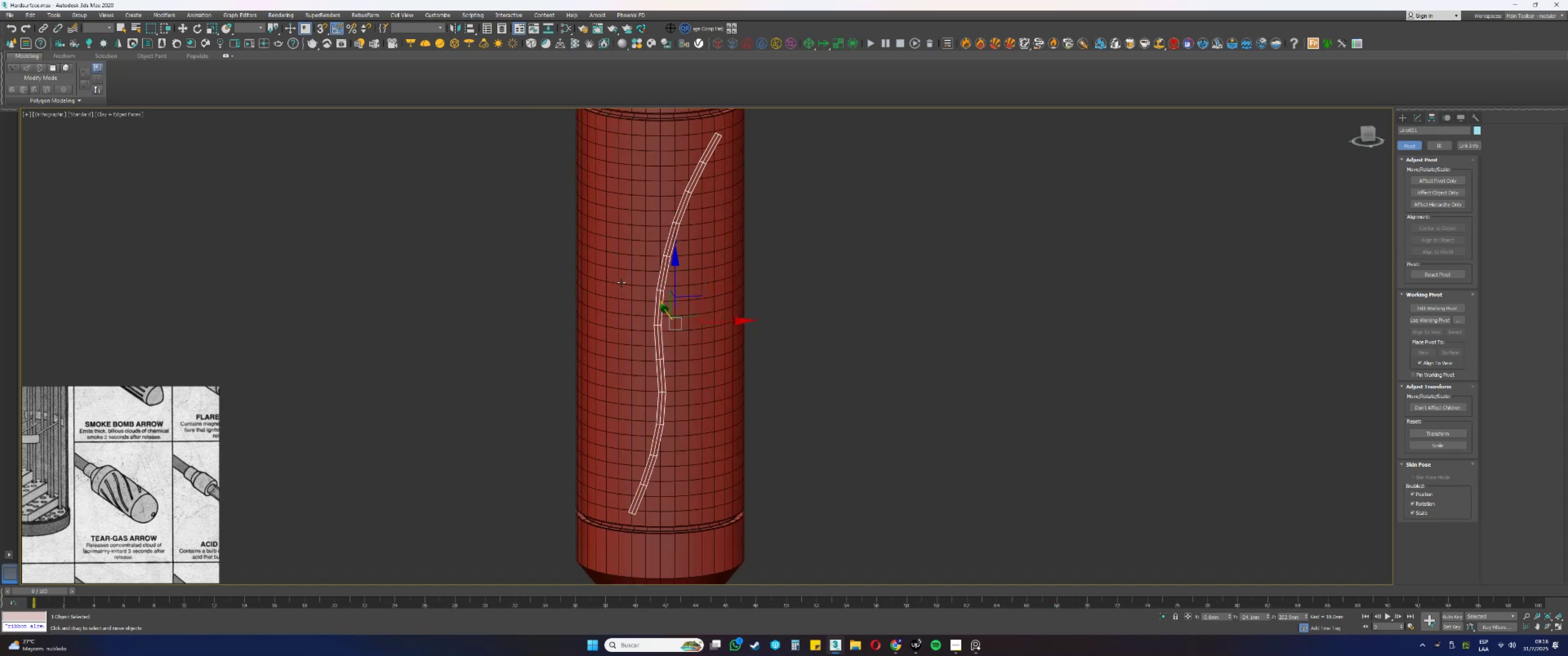 
type(fz)
 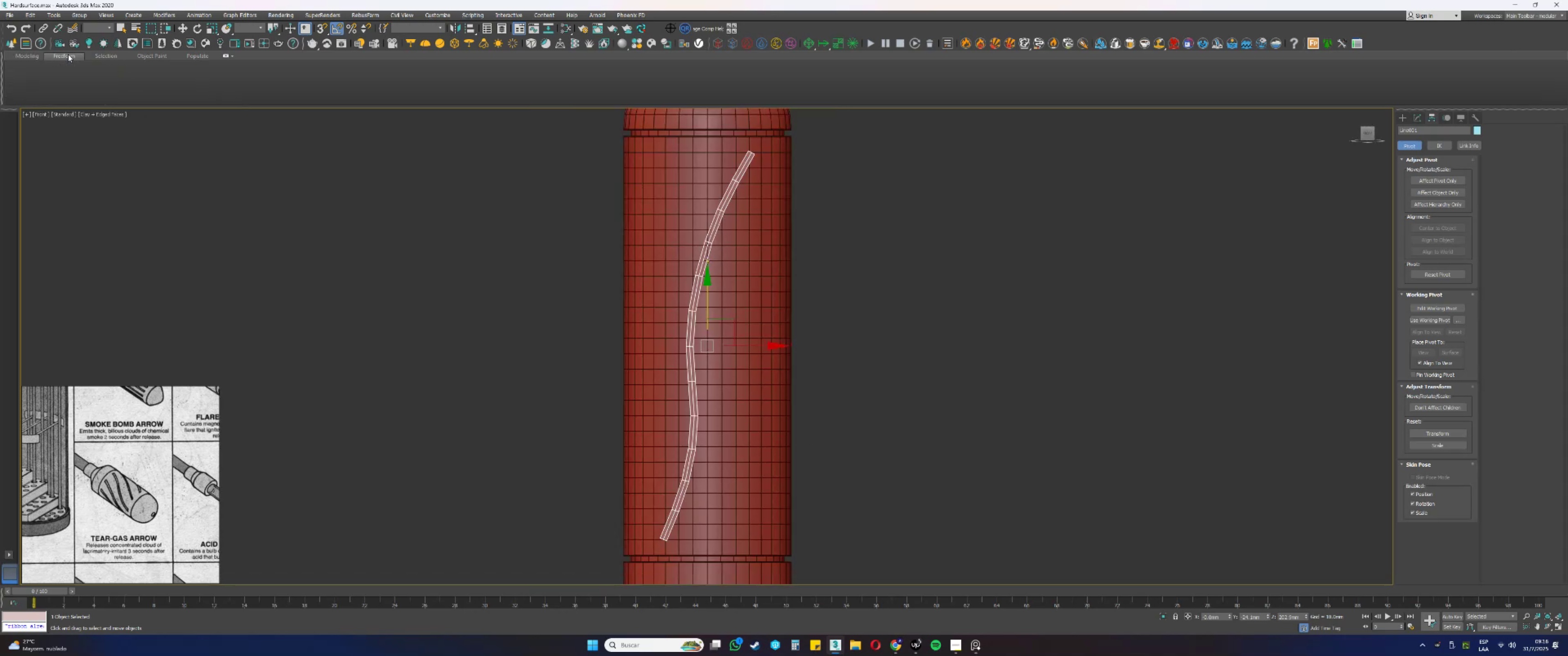 
left_click([104, 54])
 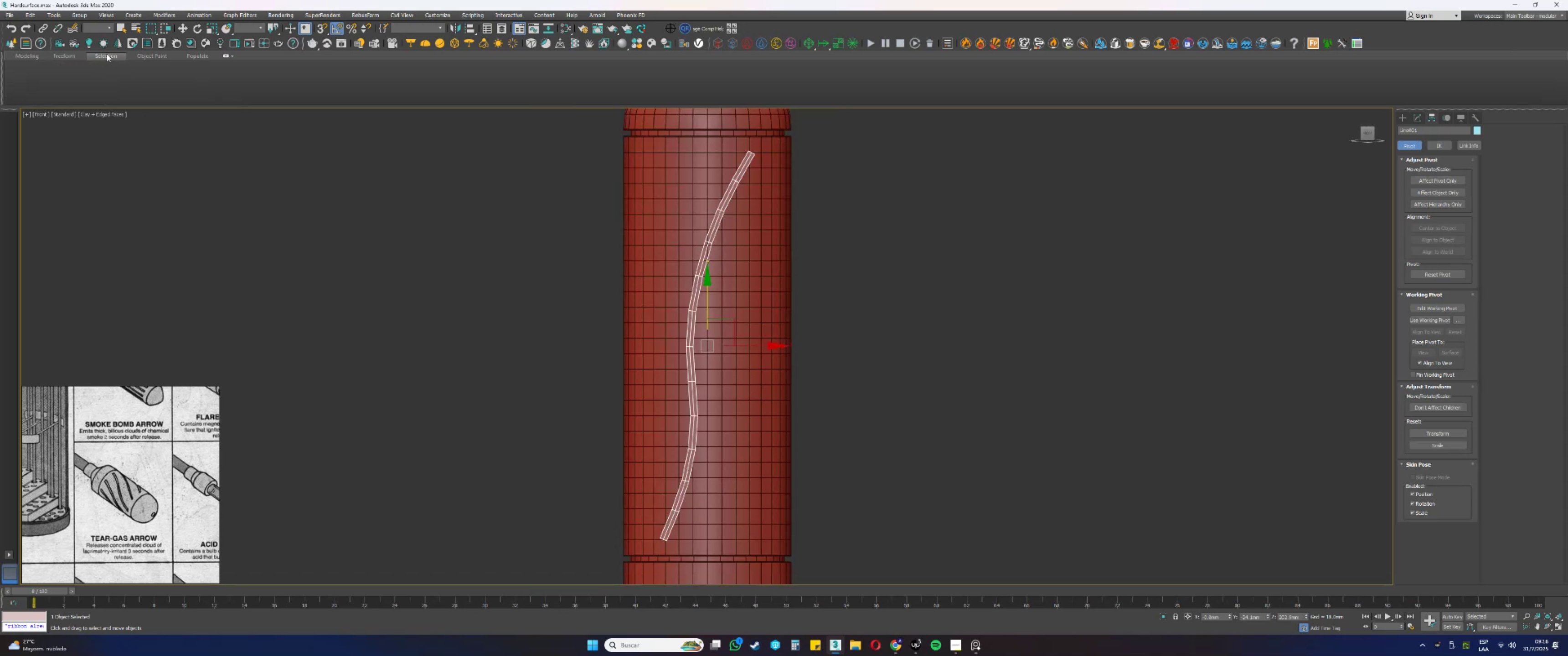 
type(41)
 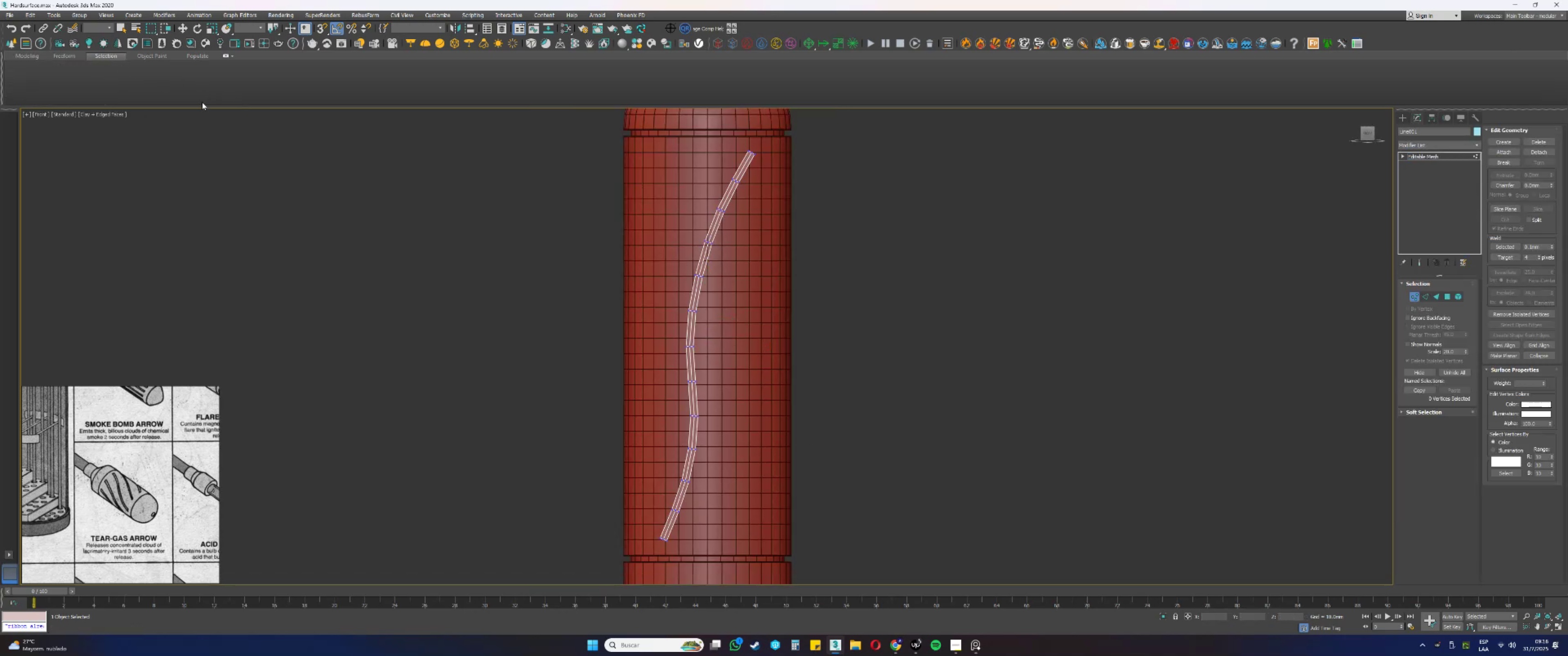 
left_click([195, 113])
 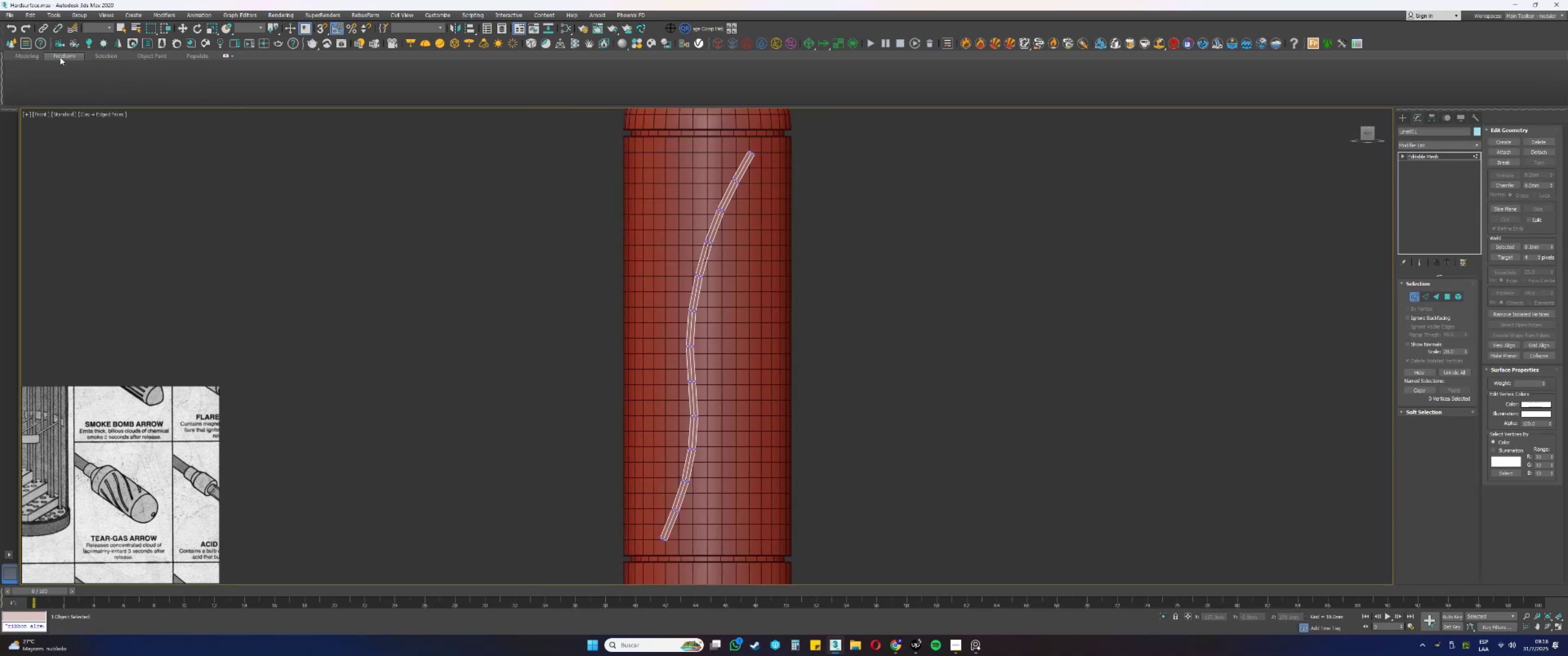 
left_click([31, 56])
 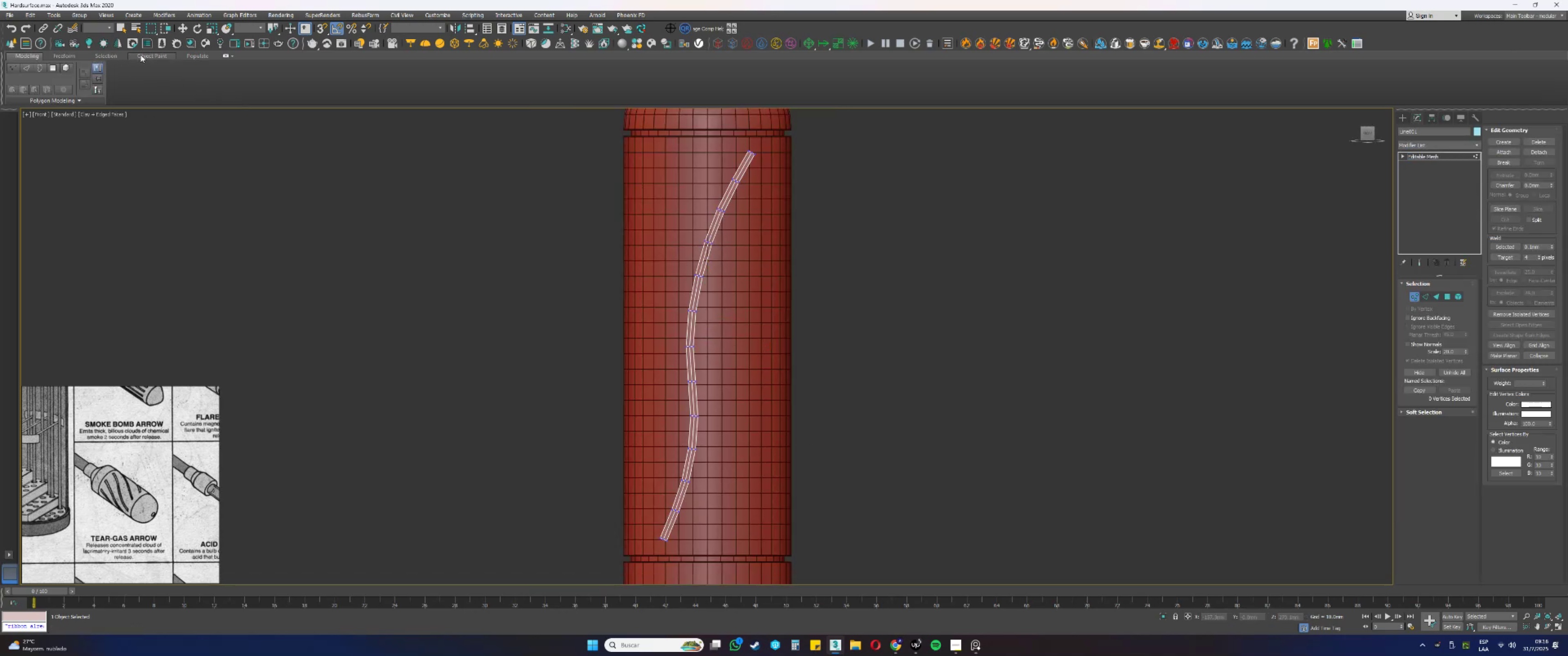 
type(4444)
 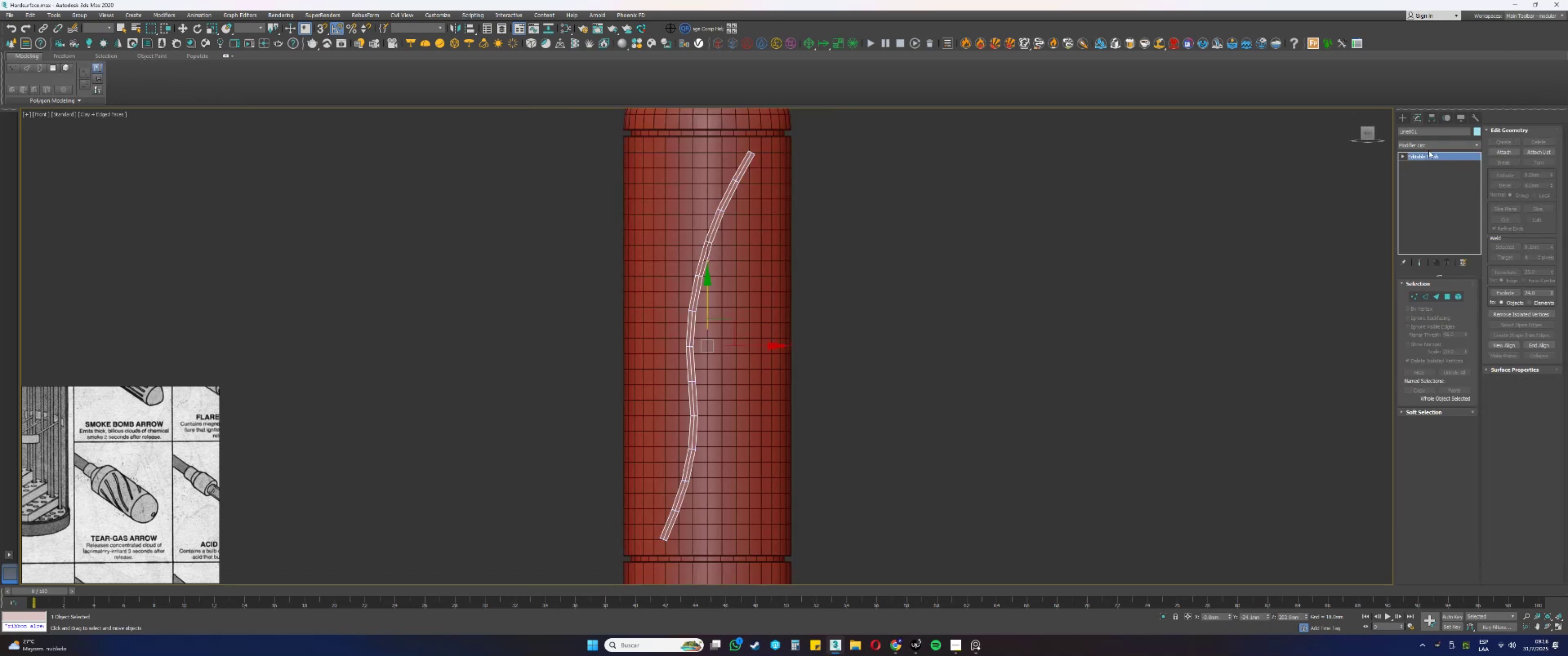 
right_click([1426, 154])
 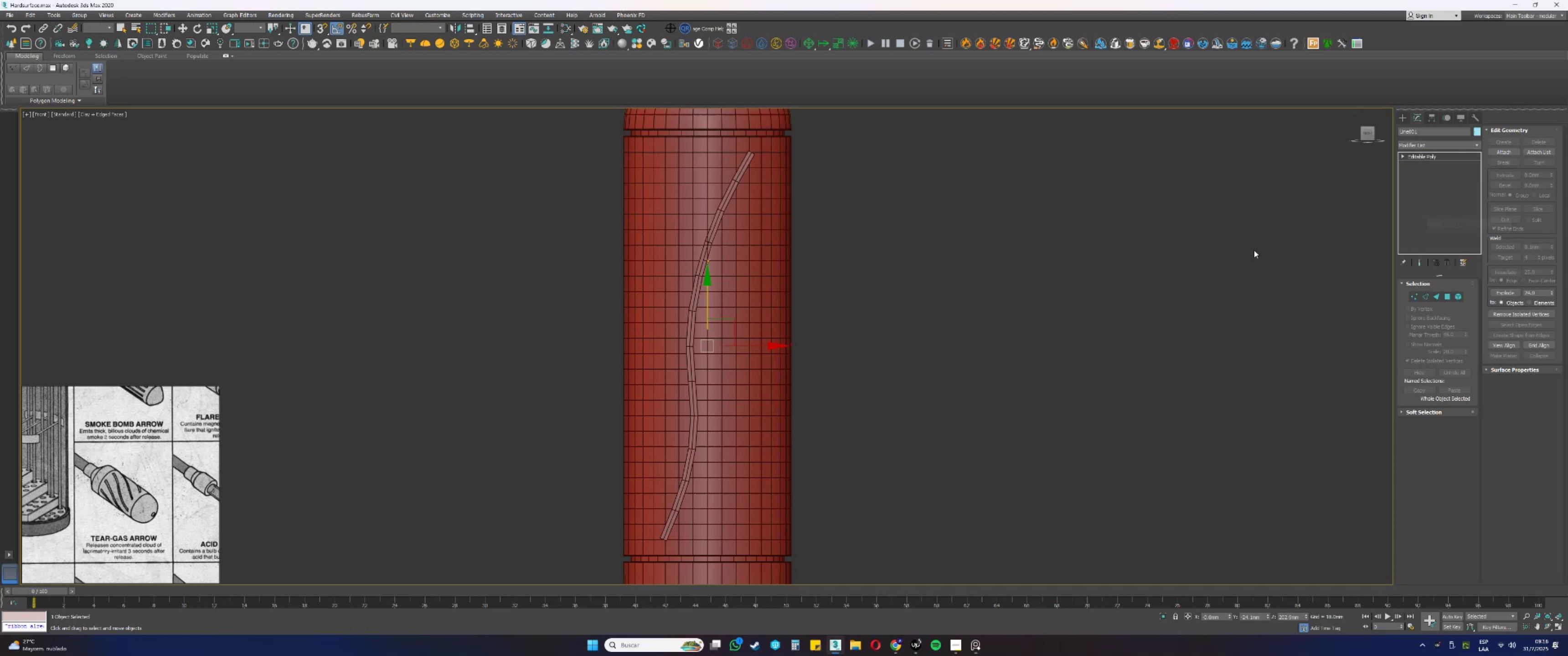 
type(14)
 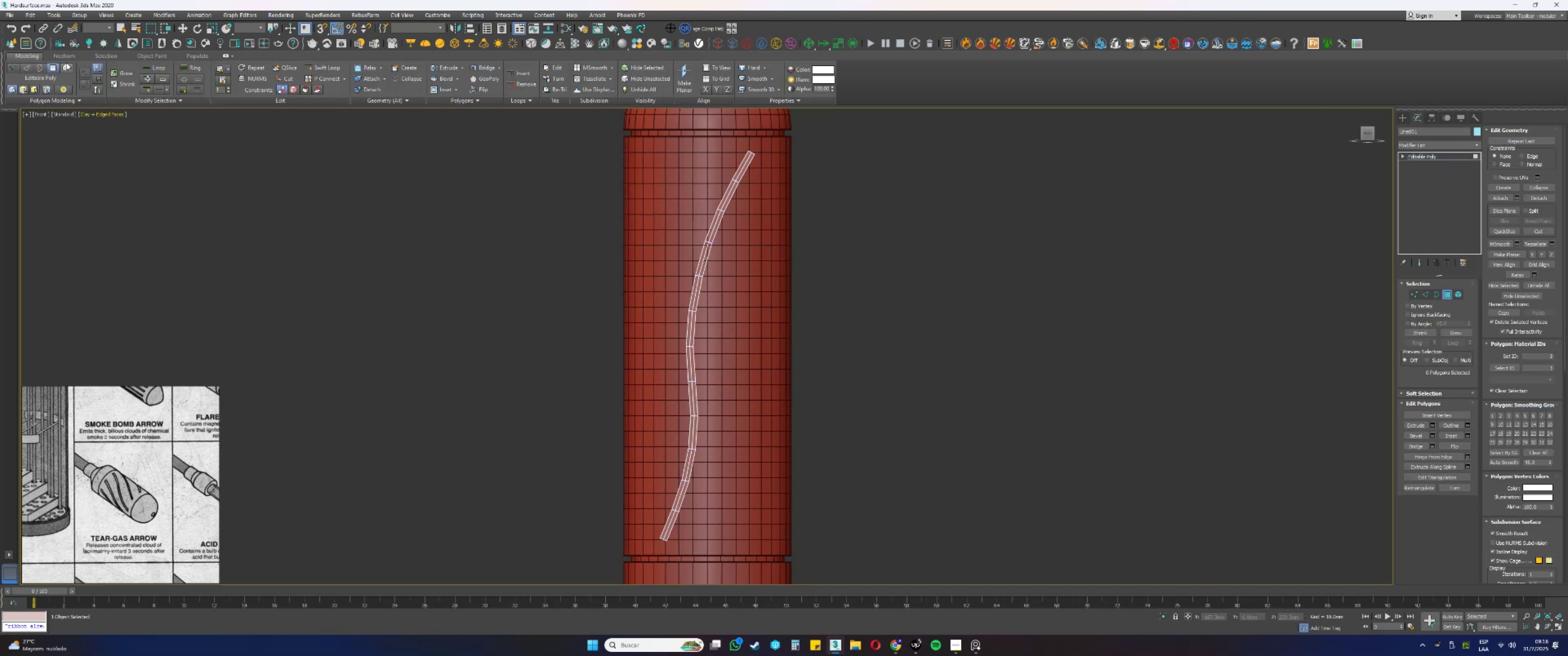 
left_click([66, 56])
 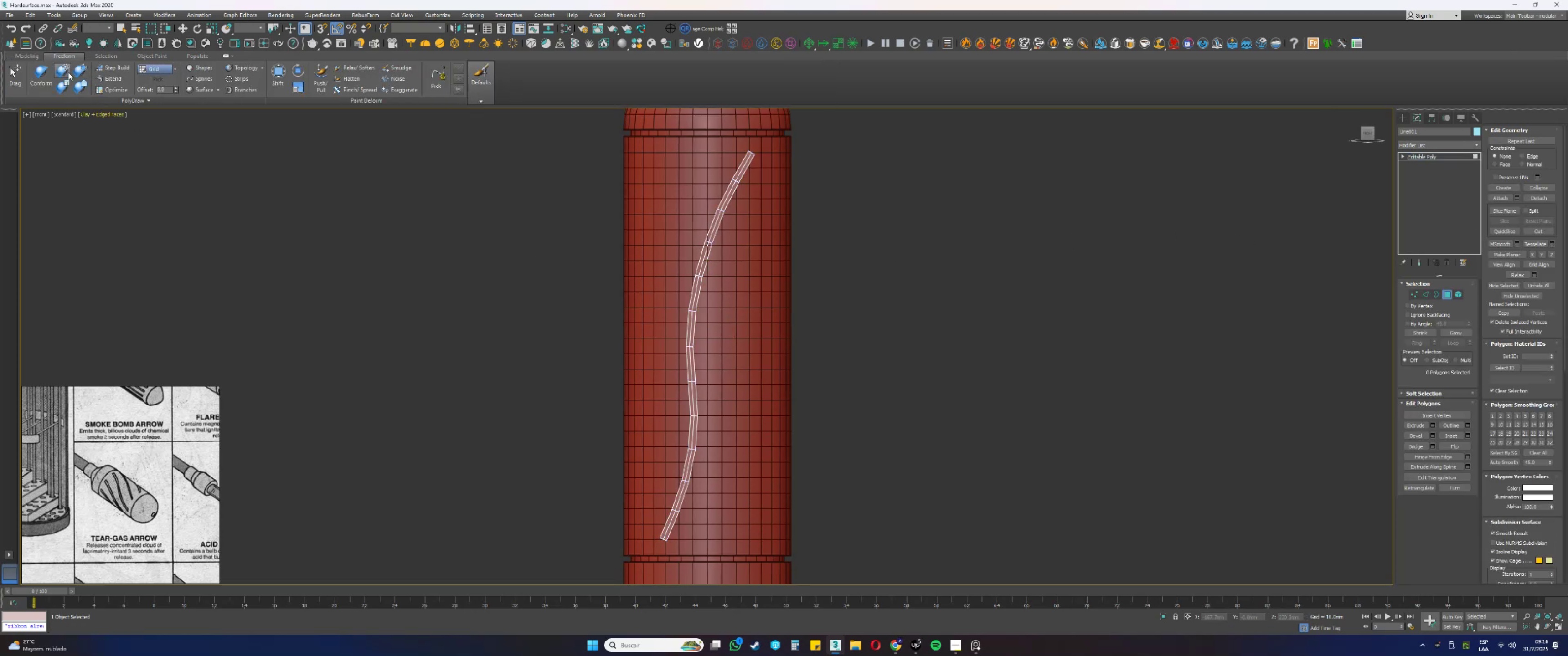 
left_click([43, 73])
 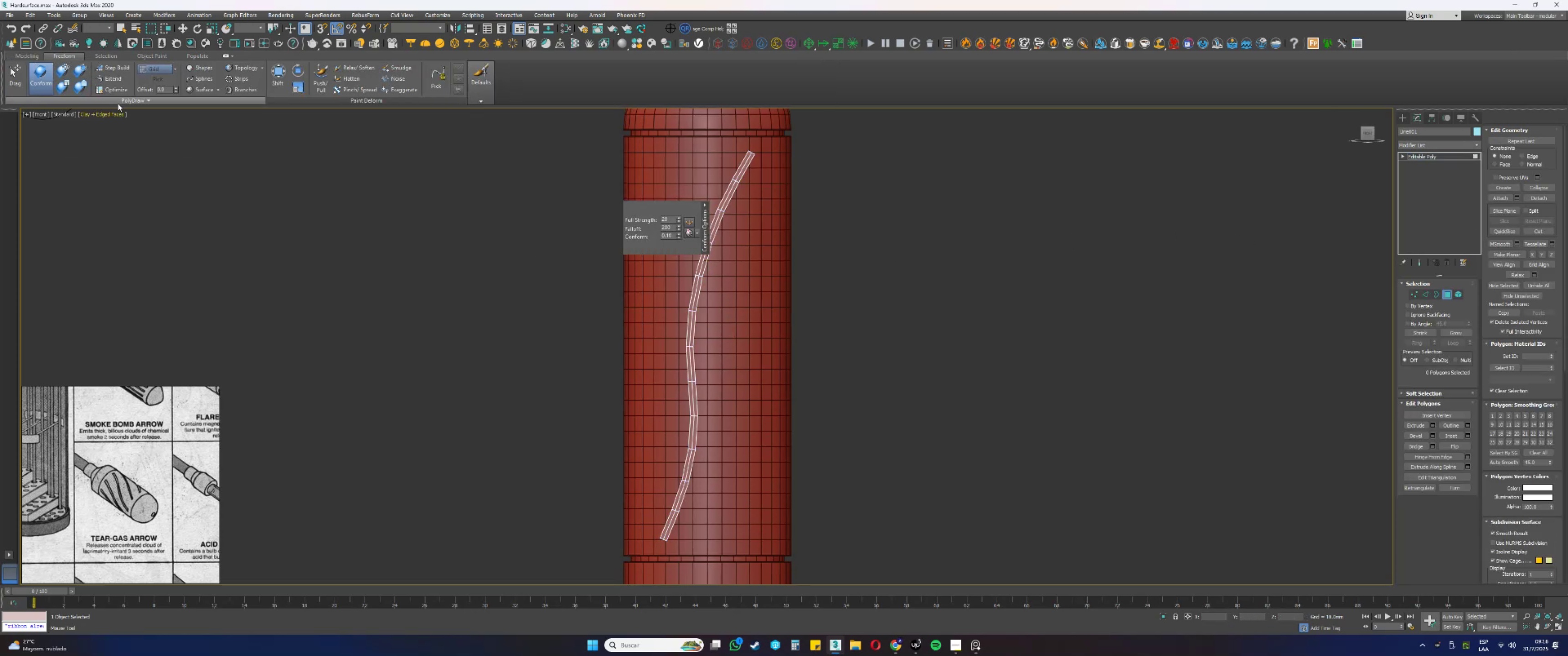 
key(Escape)
 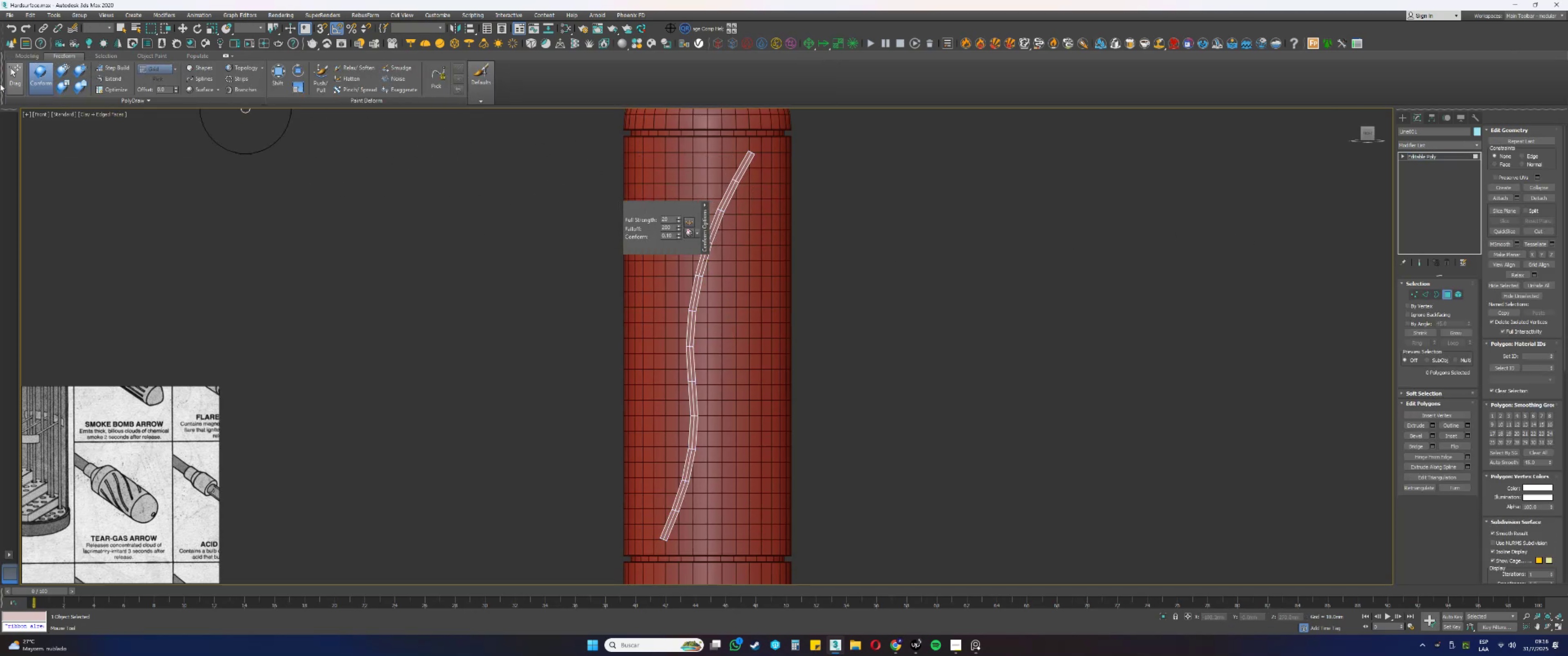 
wait(8.24)
 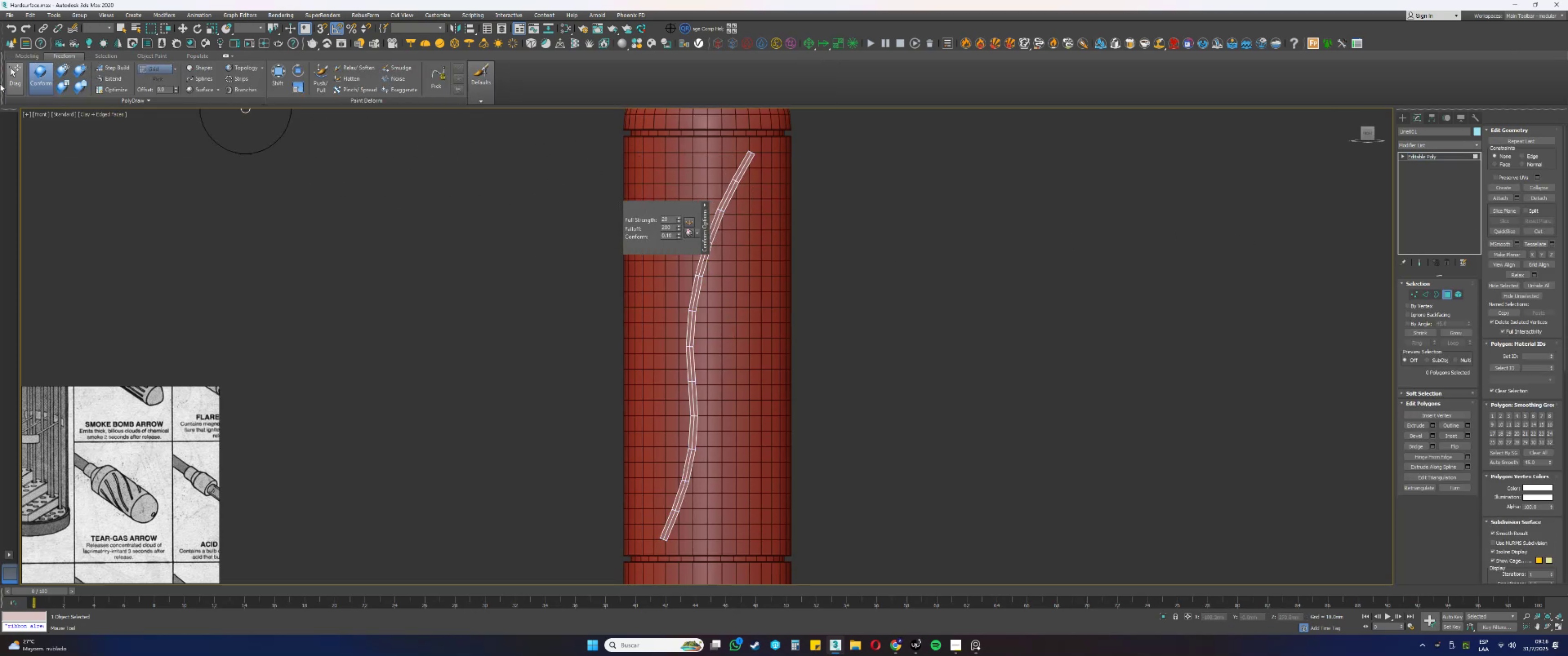 
mouse_move([184, 75])
 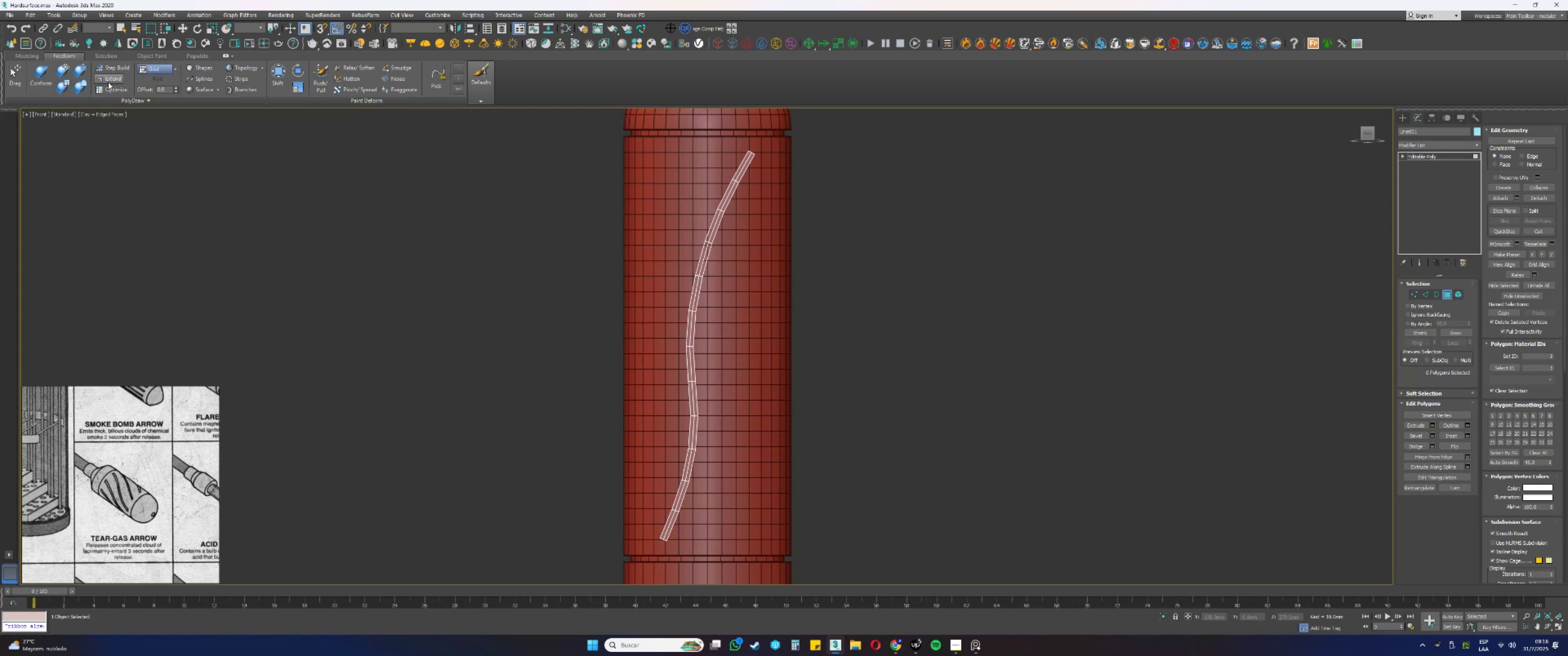 
mouse_move([79, 87])
 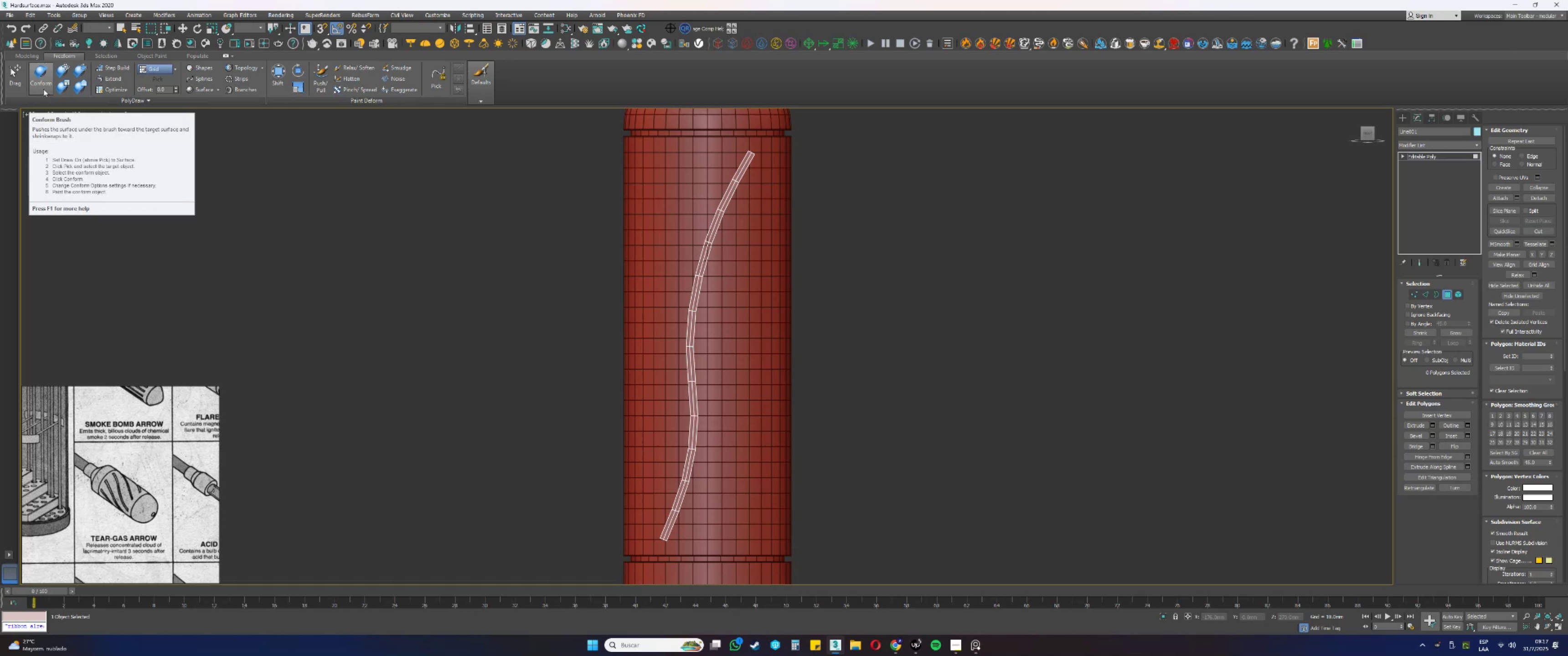 
wait(6.59)
 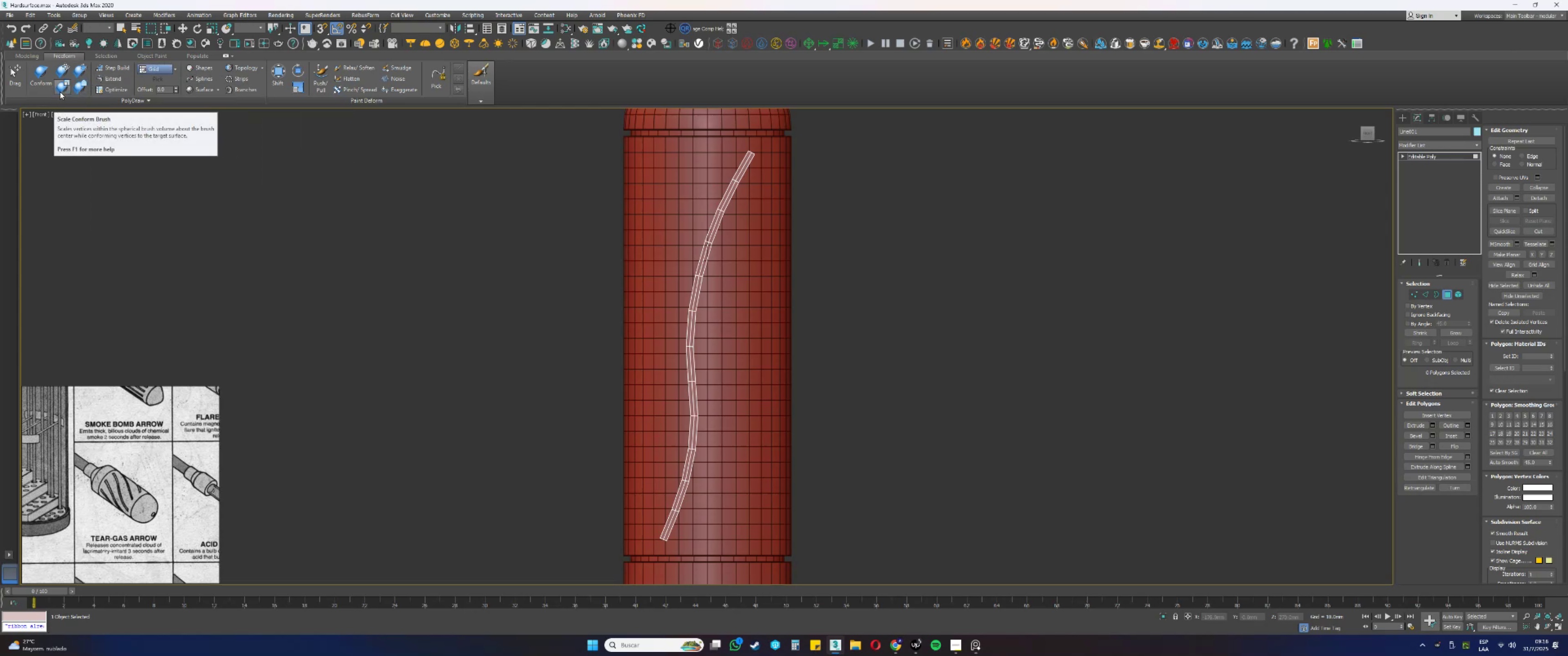 
left_click([43, 88])
 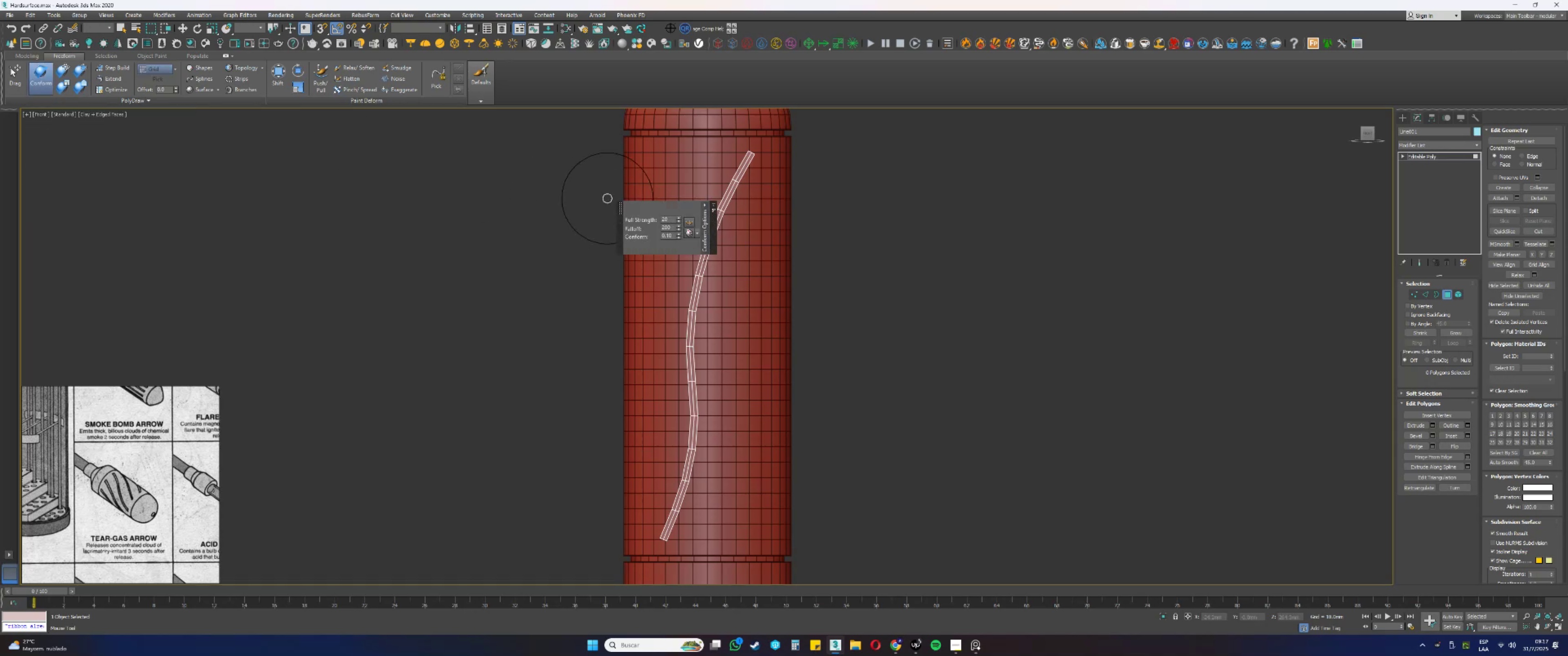 
left_click([46, 79])
 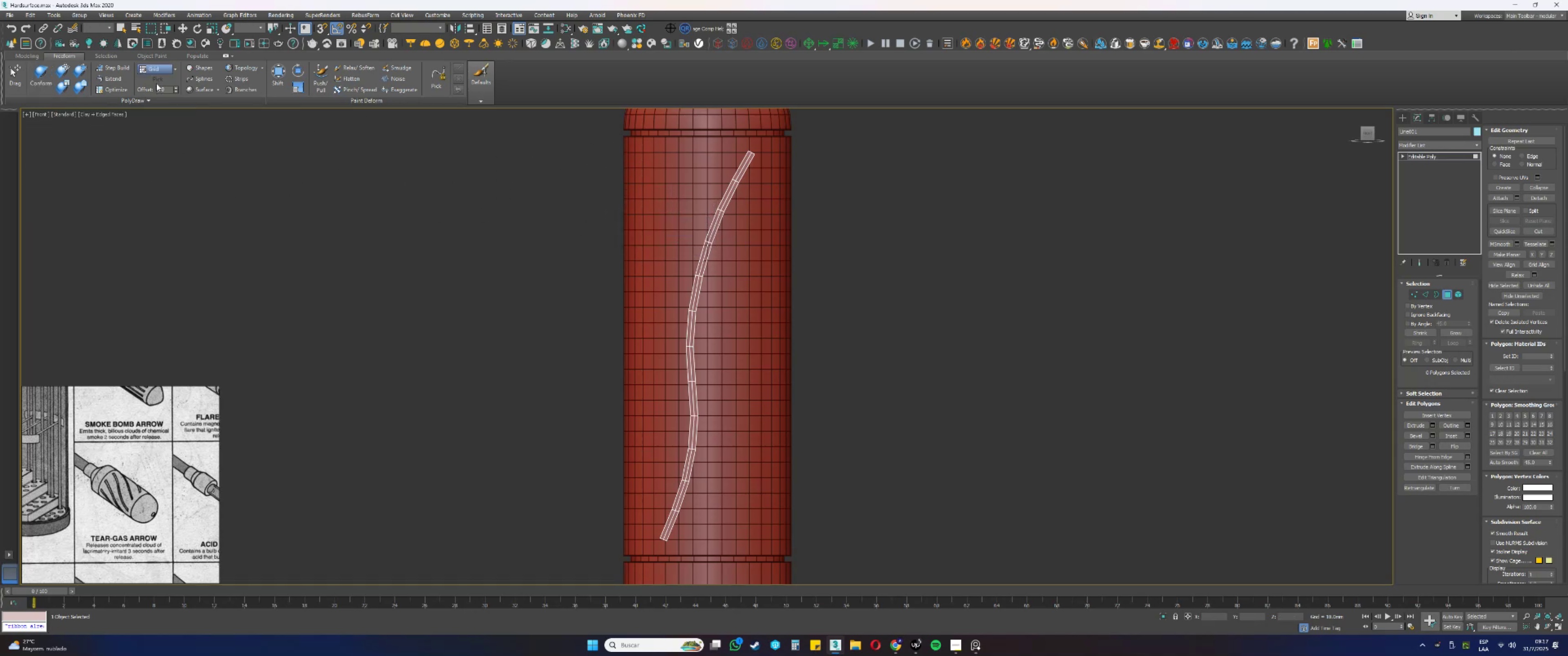 
mouse_move([186, 75])
 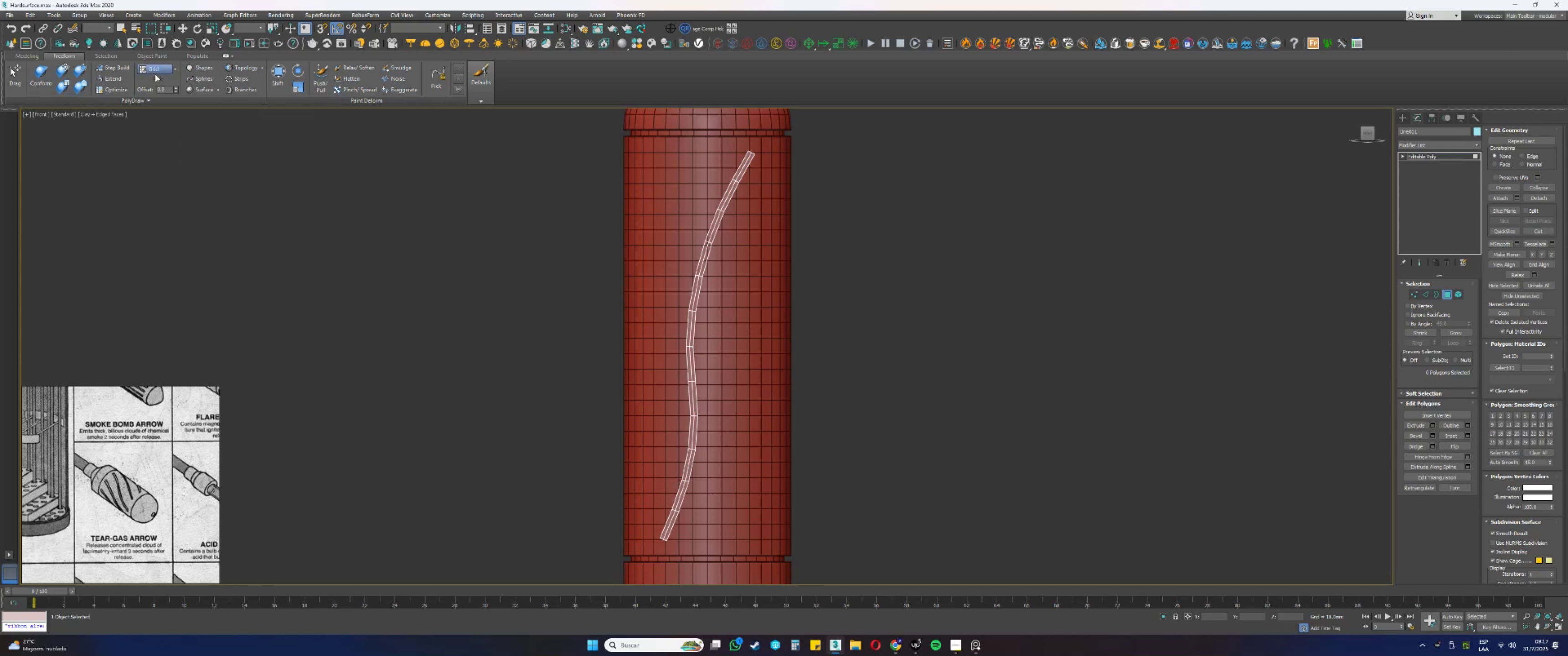 
left_click([175, 69])
 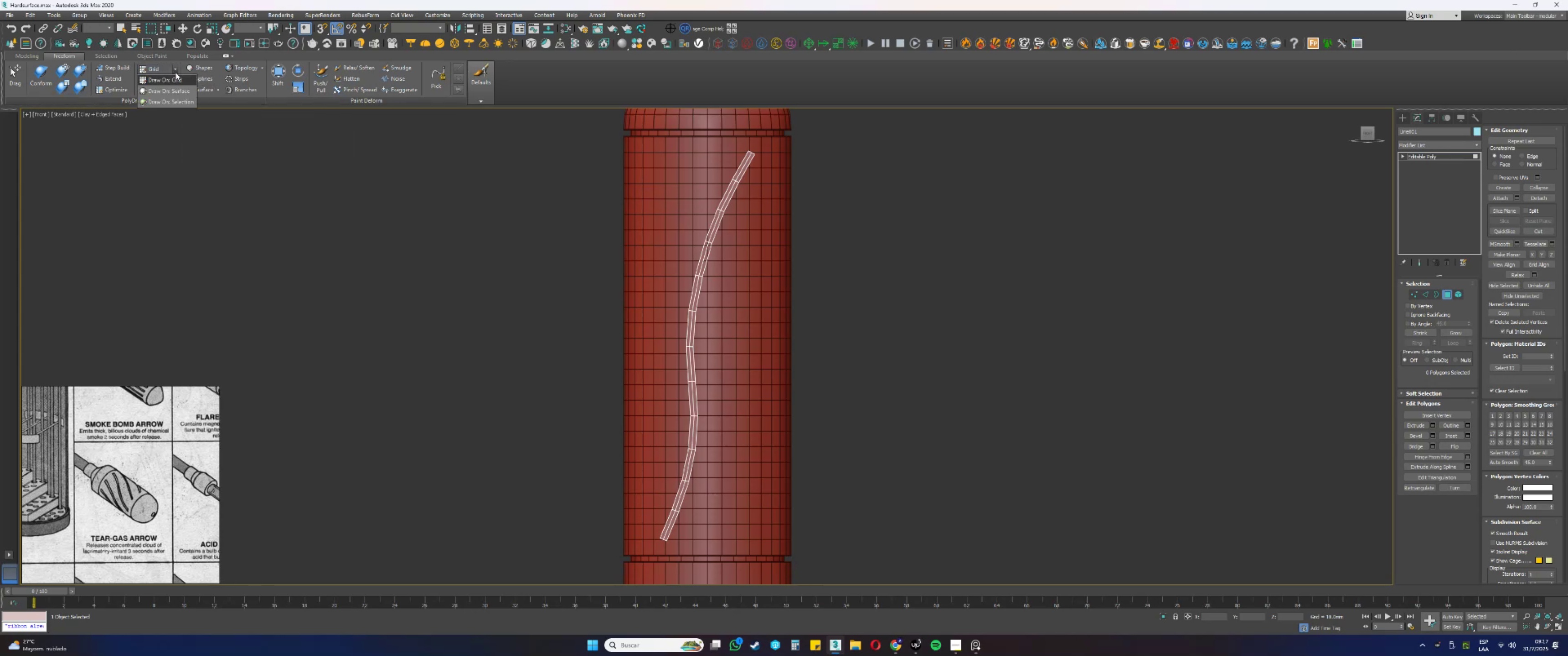 
mouse_move([170, 98])
 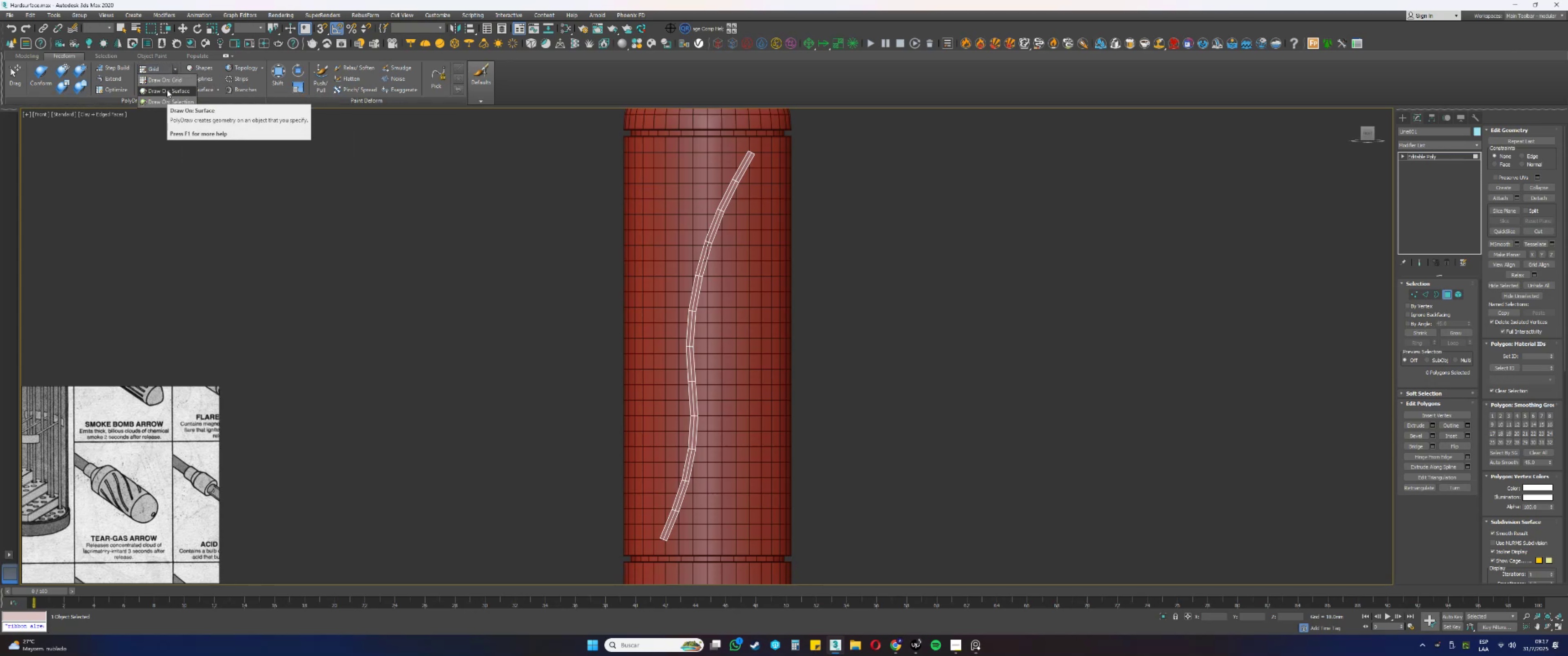 
left_click([159, 99])
 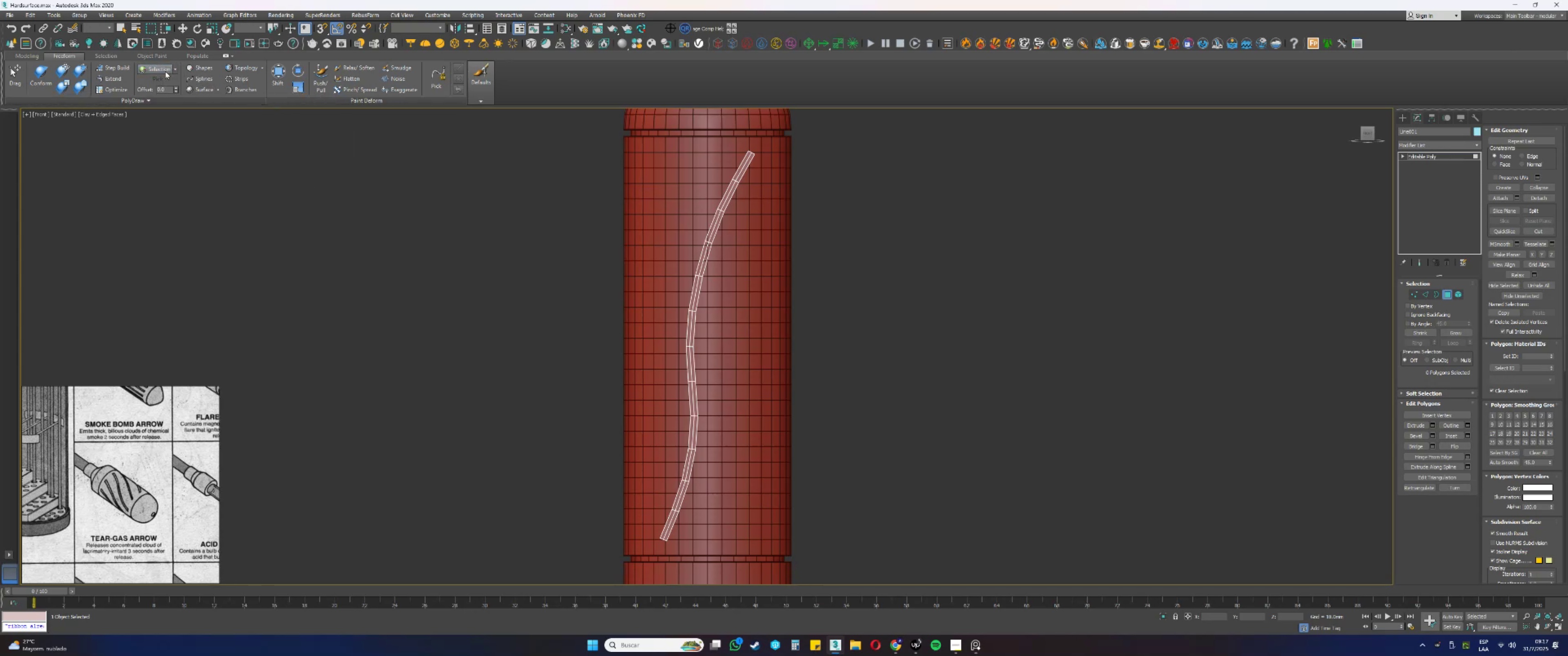 
left_click([175, 69])
 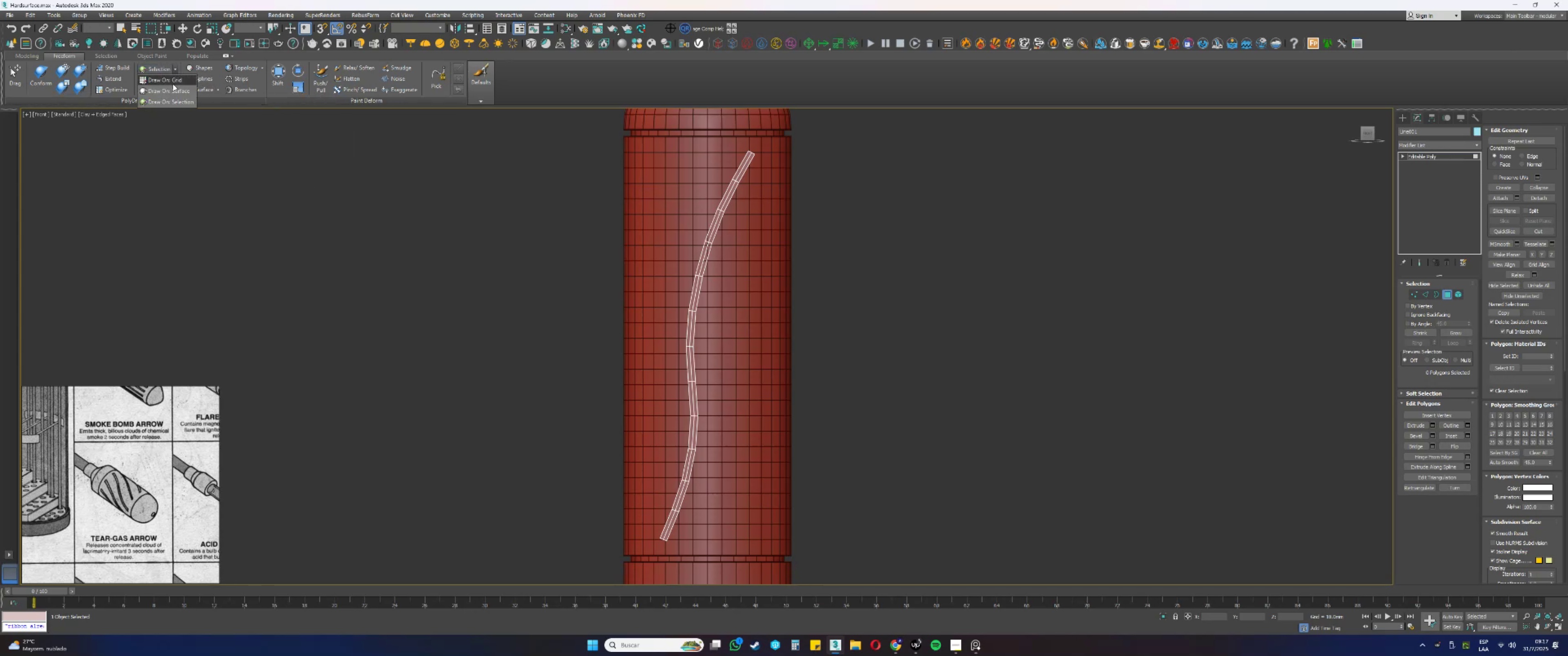 
left_click([173, 88])
 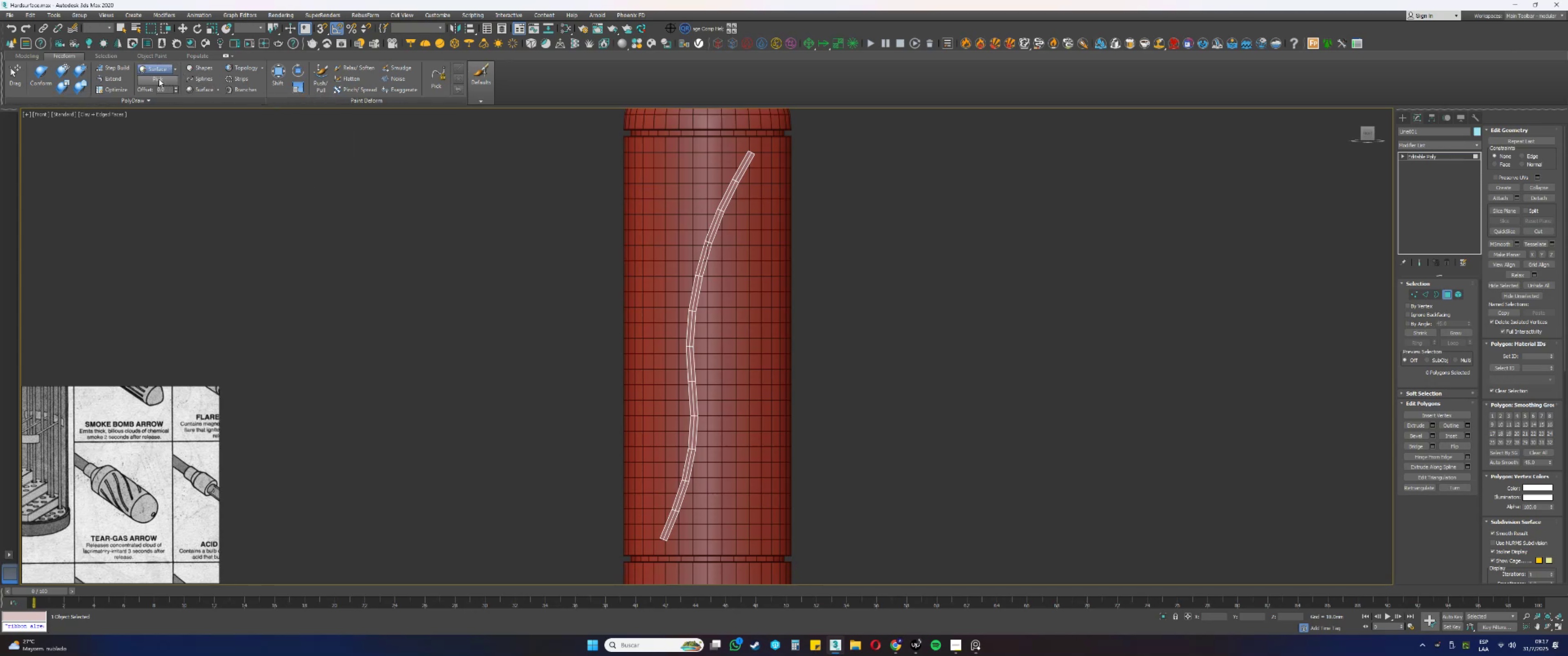 
left_click([158, 78])
 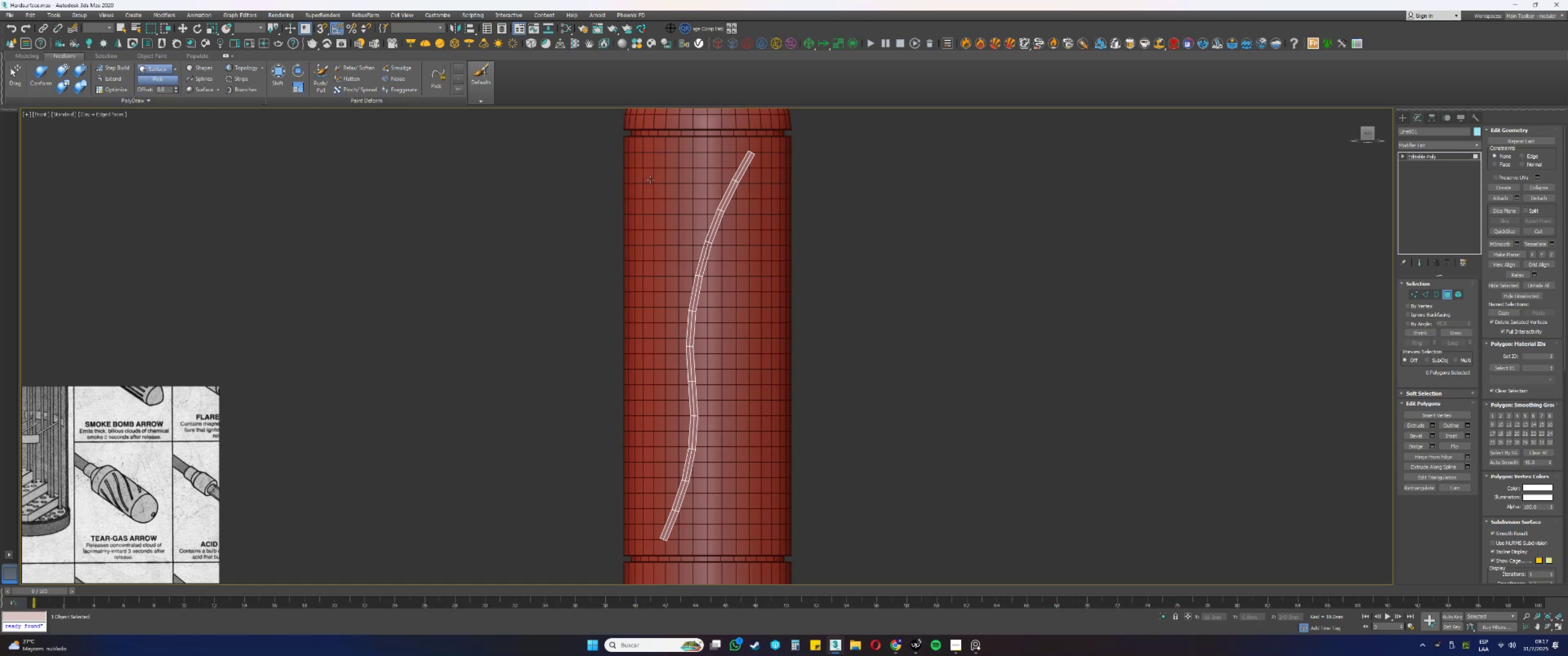 
left_click([657, 179])
 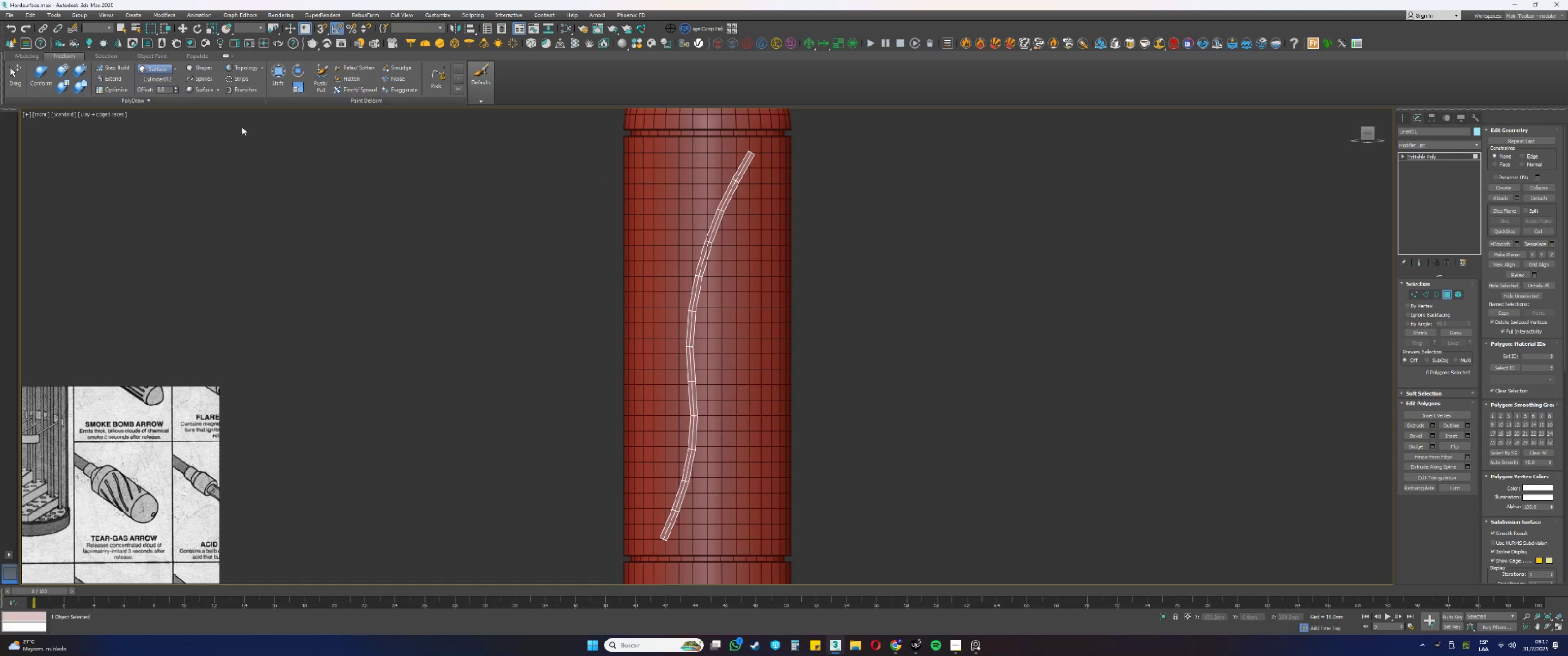 
left_click([48, 68])
 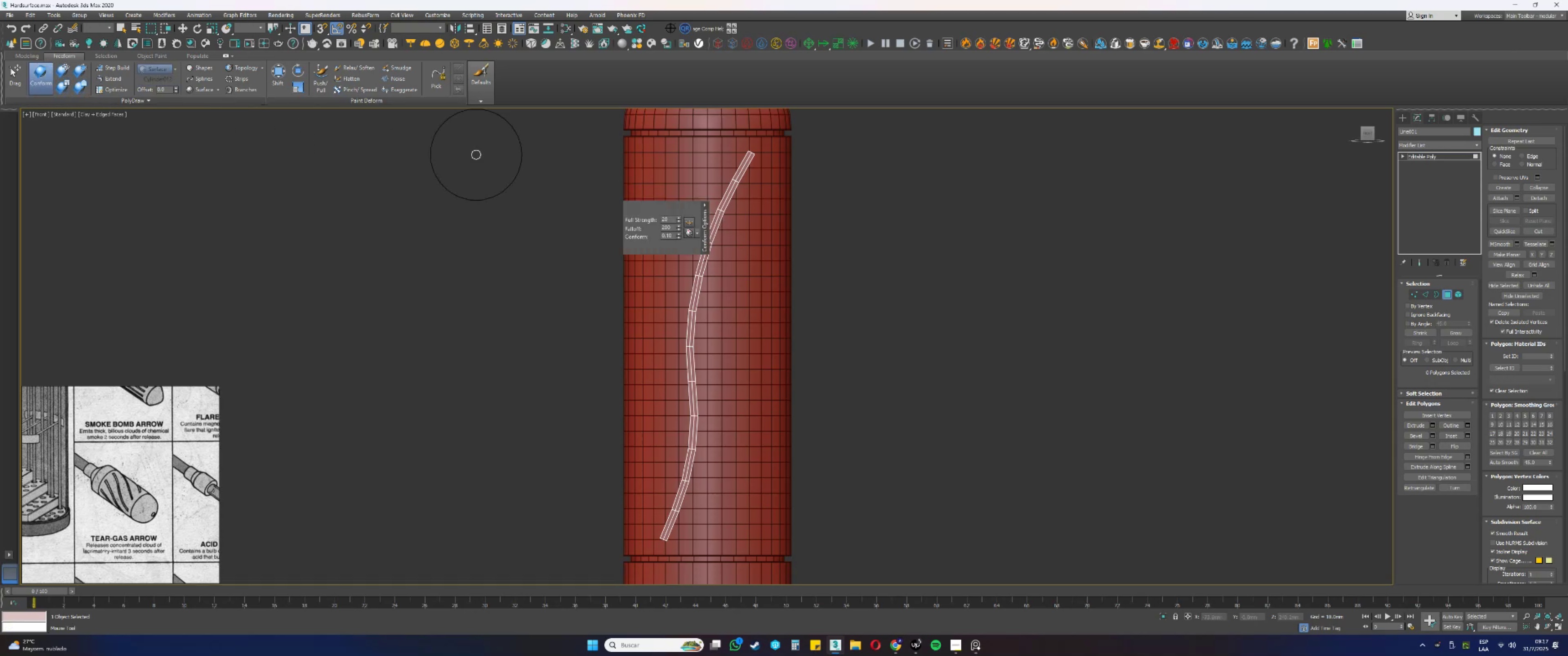 
left_click_drag(start_coordinate=[738, 199], to_coordinate=[750, 165])
 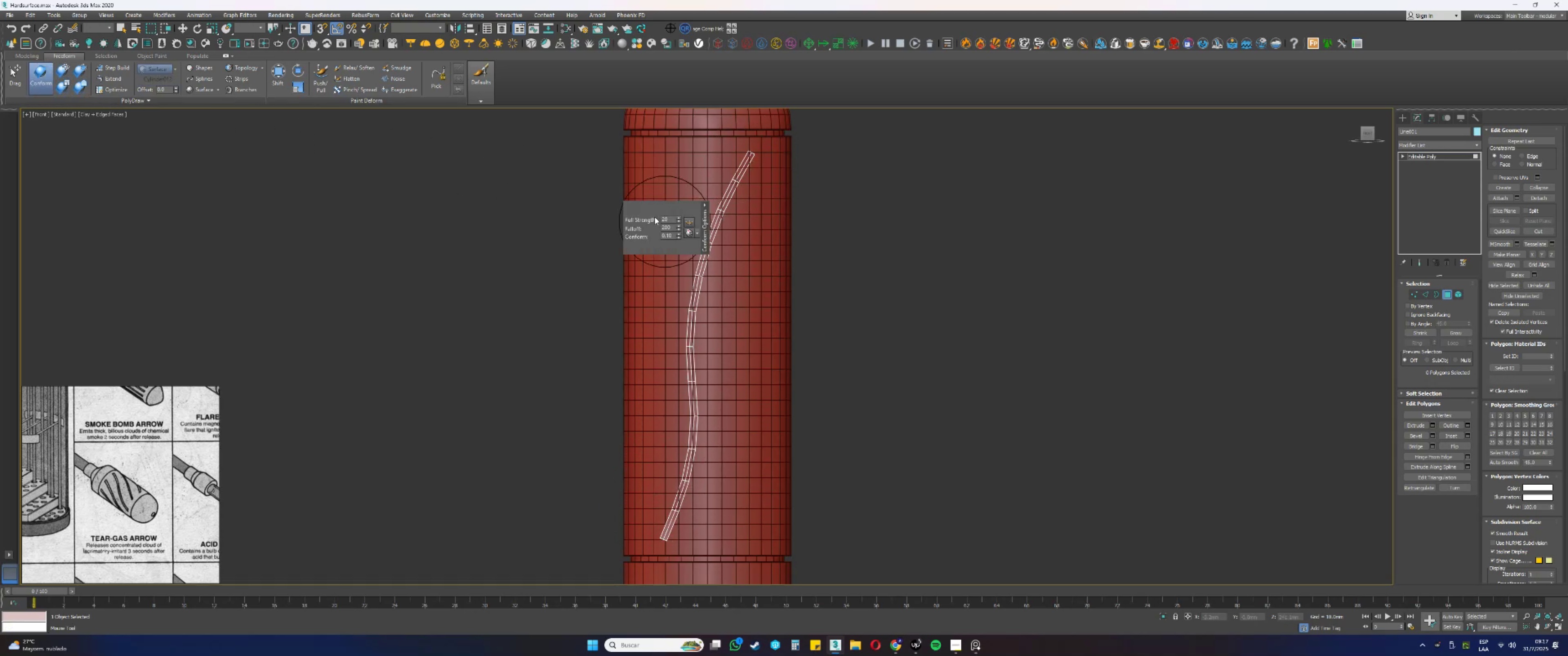 
left_click_drag(start_coordinate=[650, 210], to_coordinate=[170, 148])
 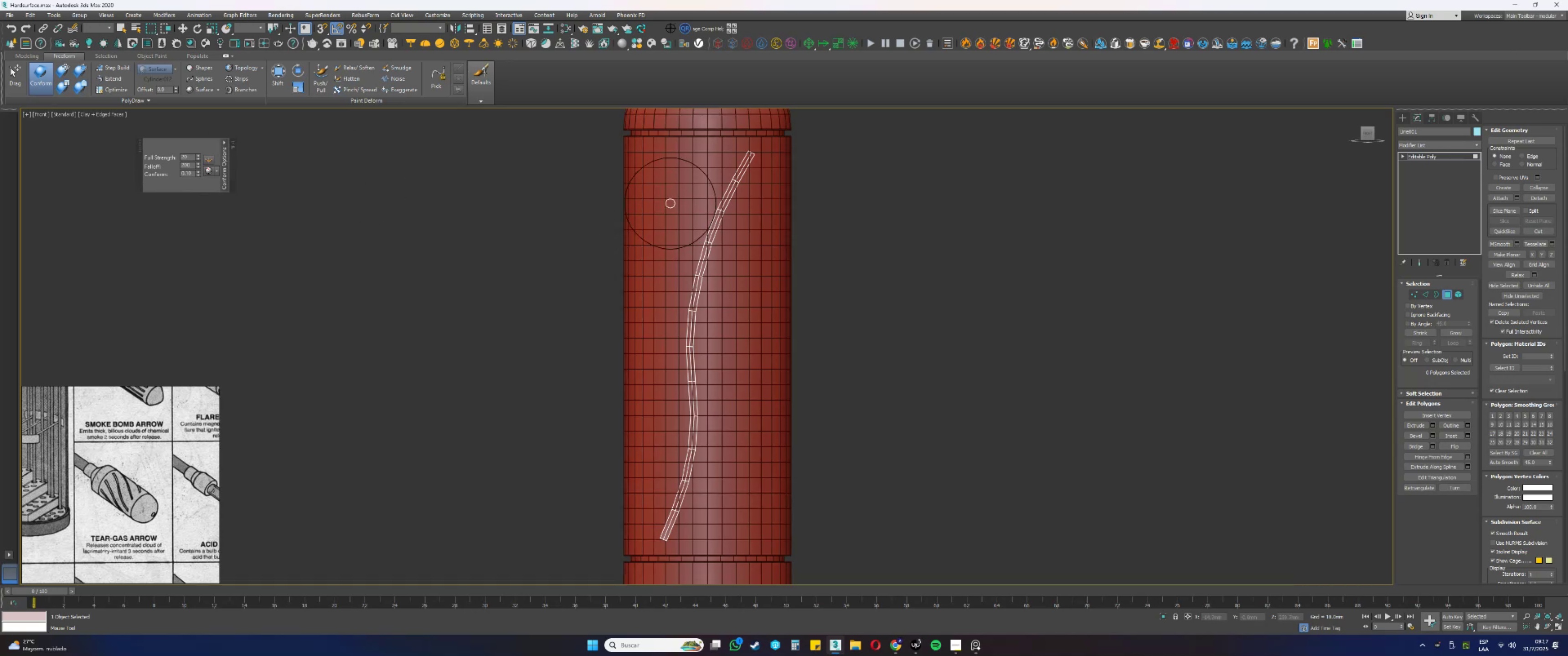 
left_click_drag(start_coordinate=[706, 189], to_coordinate=[661, 515])
 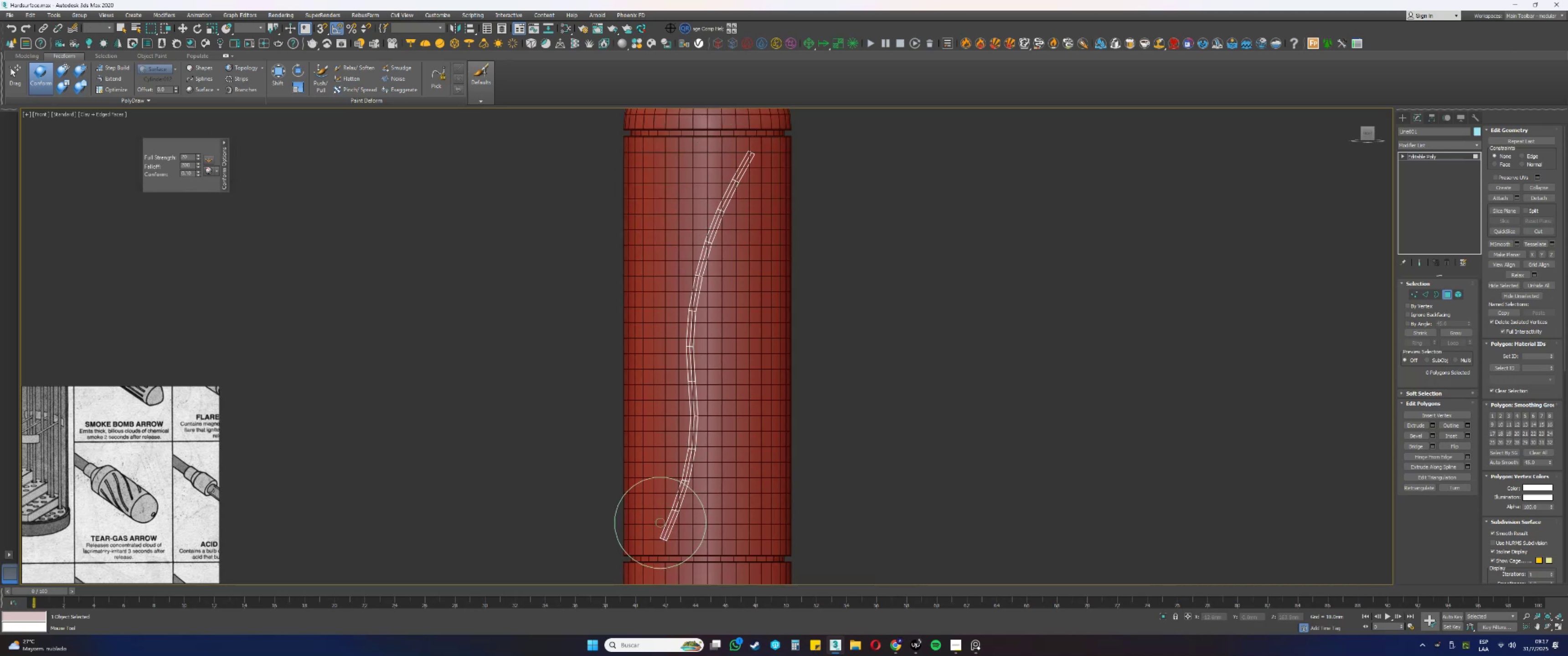 
left_click_drag(start_coordinate=[663, 505], to_coordinate=[749, 154])
 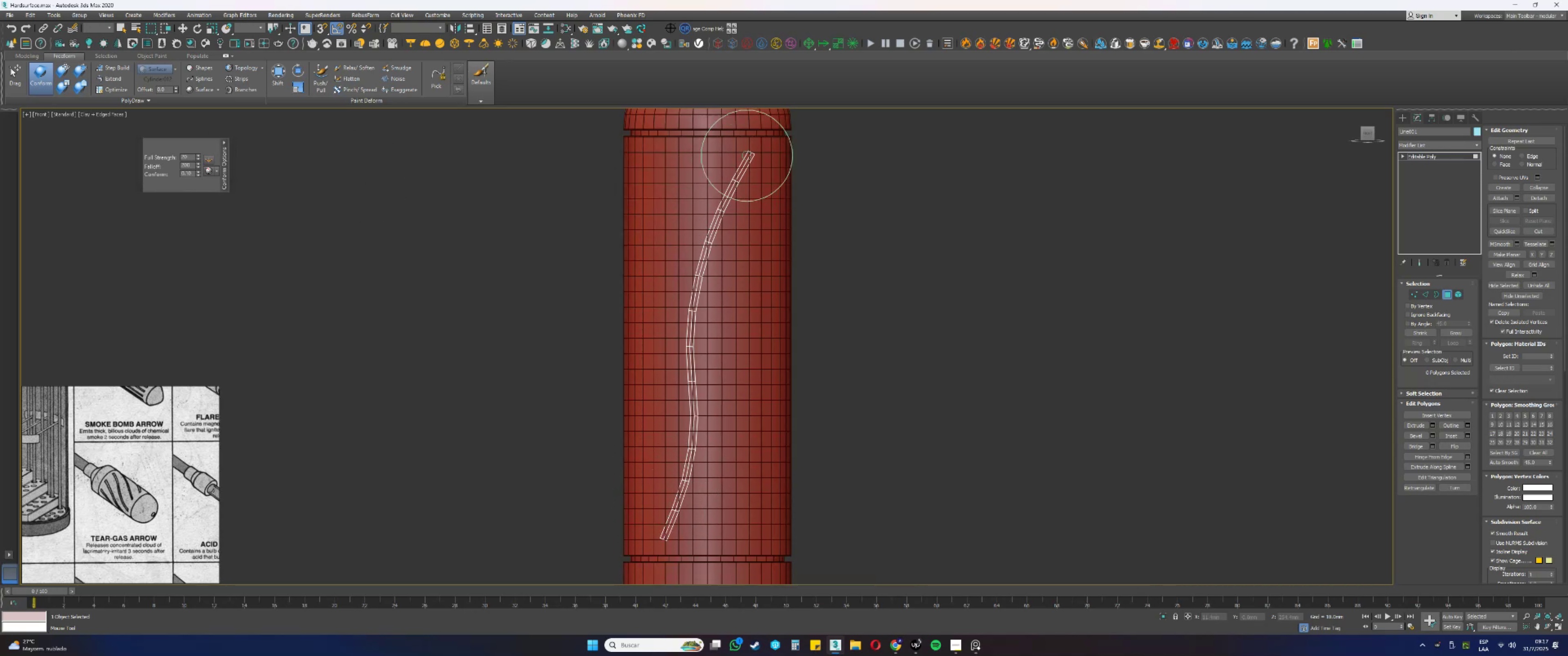 
left_click_drag(start_coordinate=[750, 154], to_coordinate=[643, 527])
 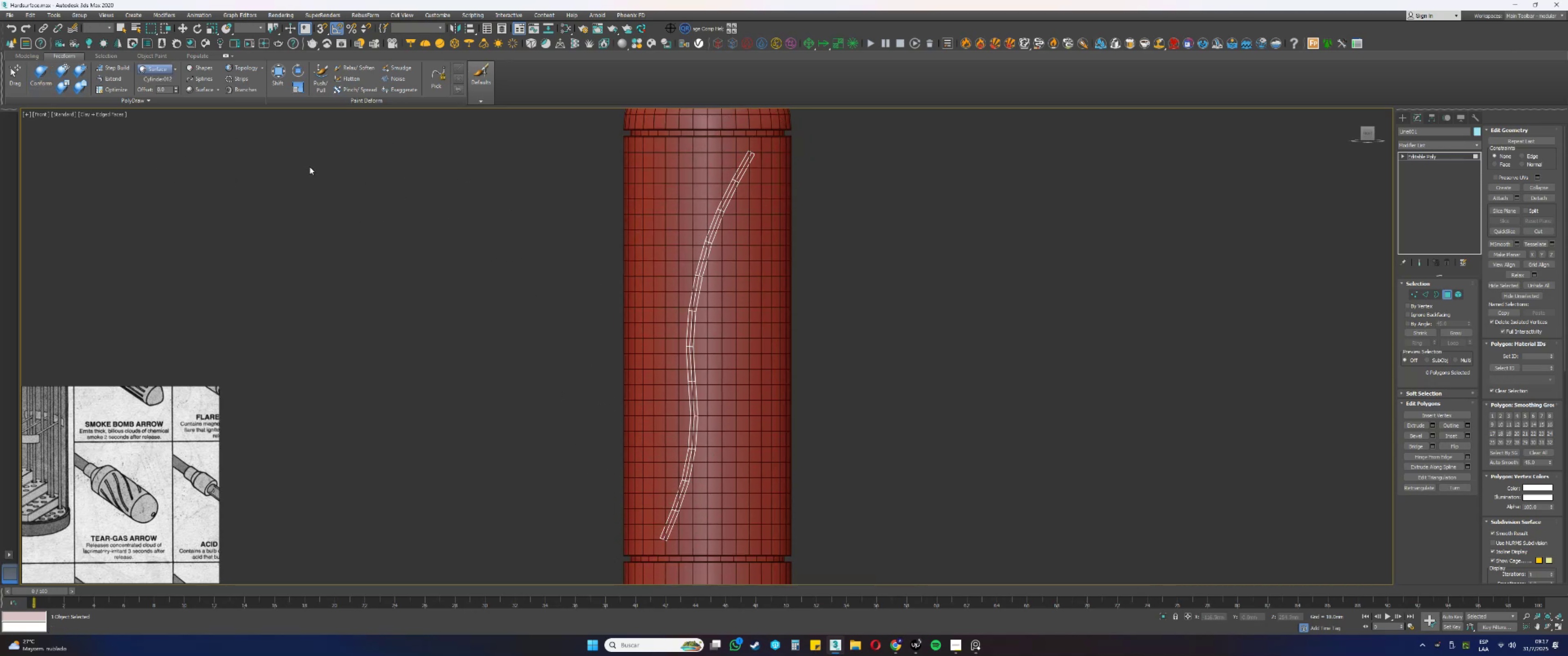 
key(Alt+AltLeft)
 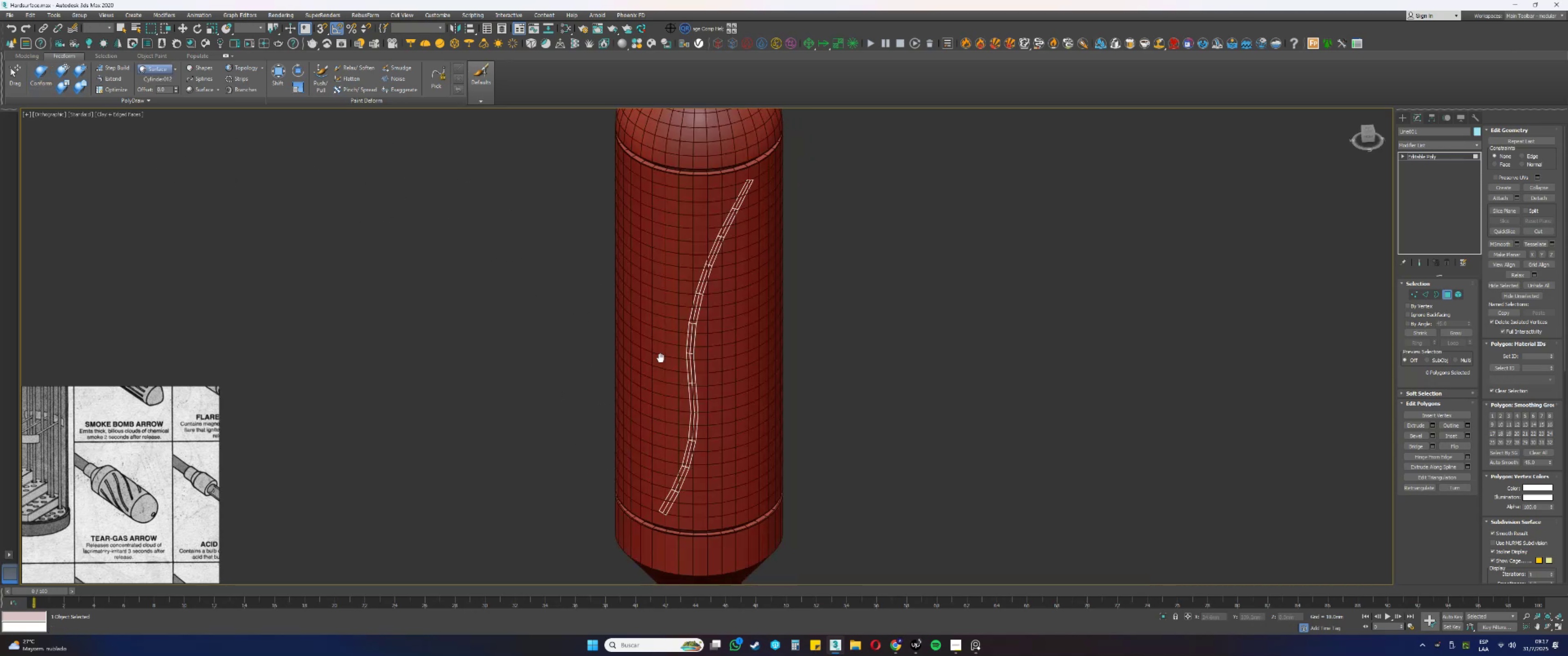 
scroll: coordinate [770, 262], scroll_direction: down, amount: 3.0
 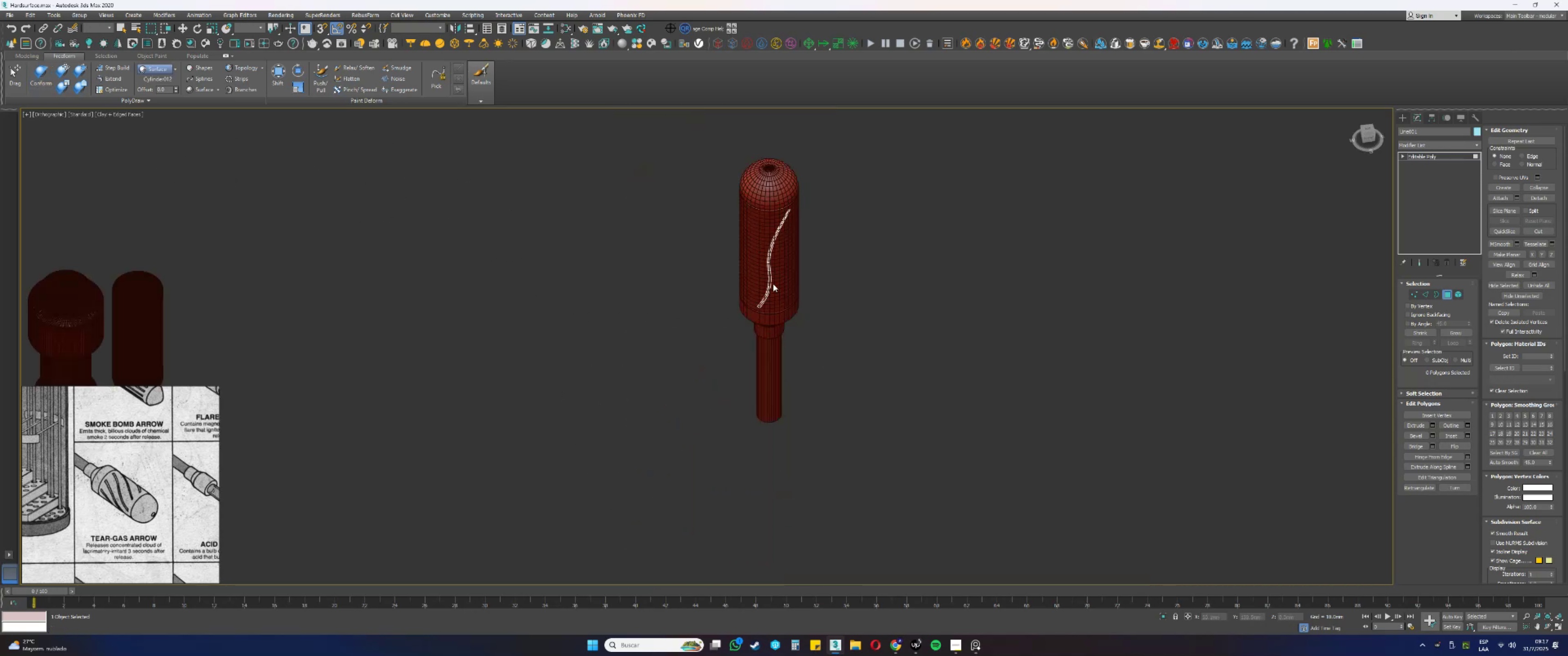 
scroll: coordinate [774, 267], scroll_direction: up, amount: 2.0
 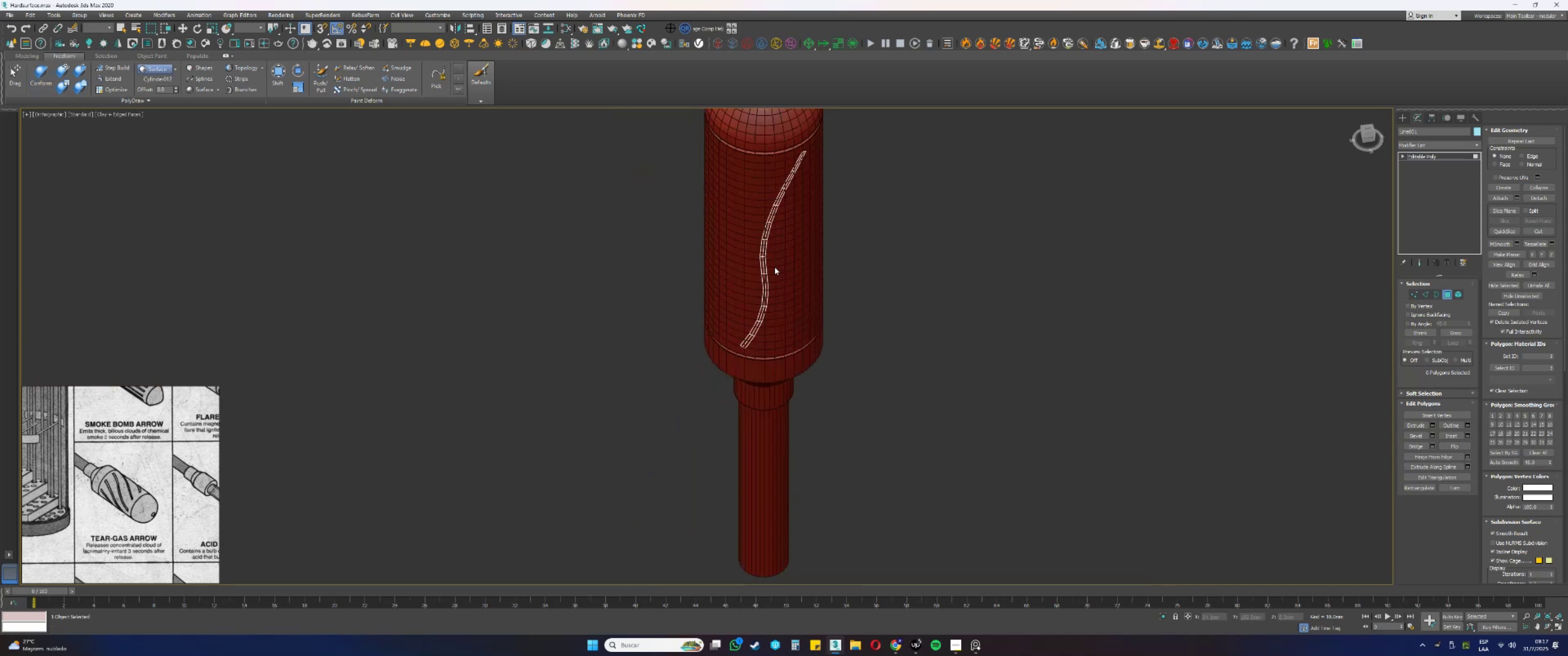 
type(w4)
 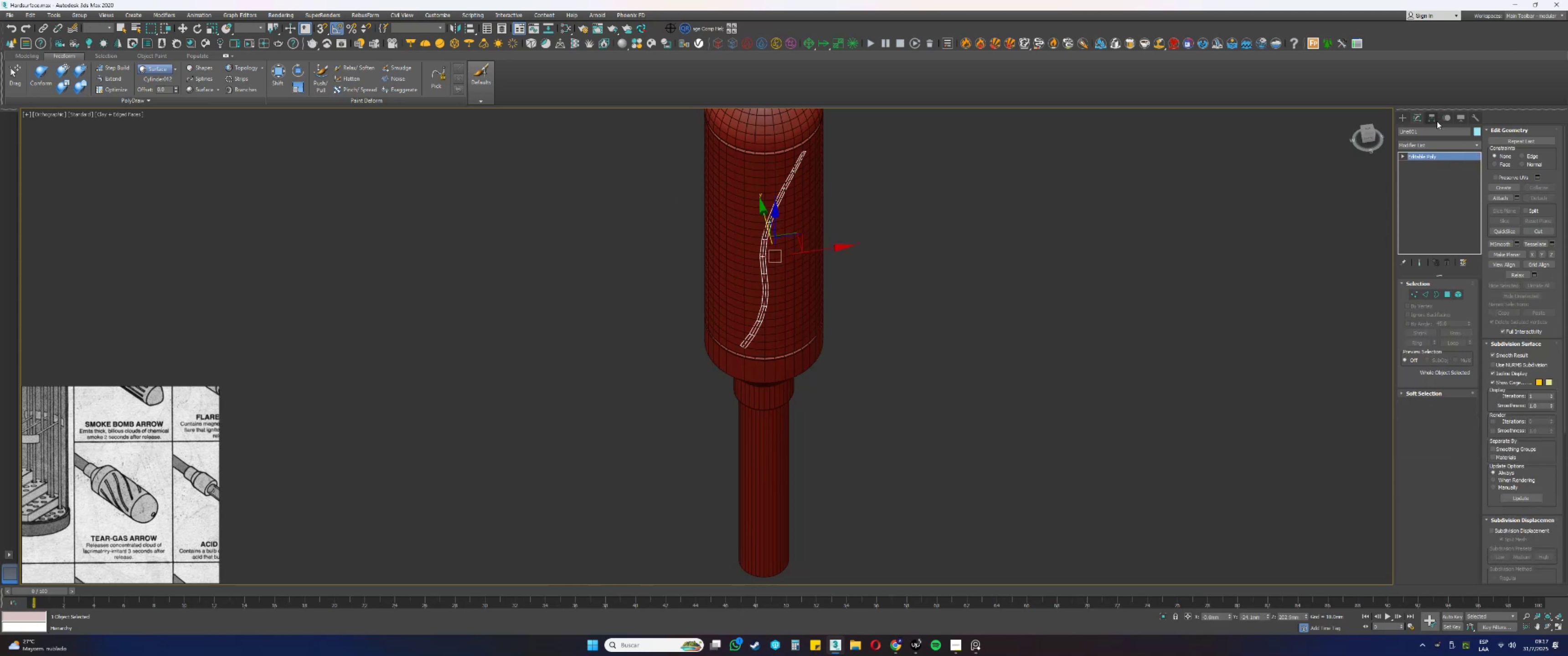 
left_click([1435, 119])
 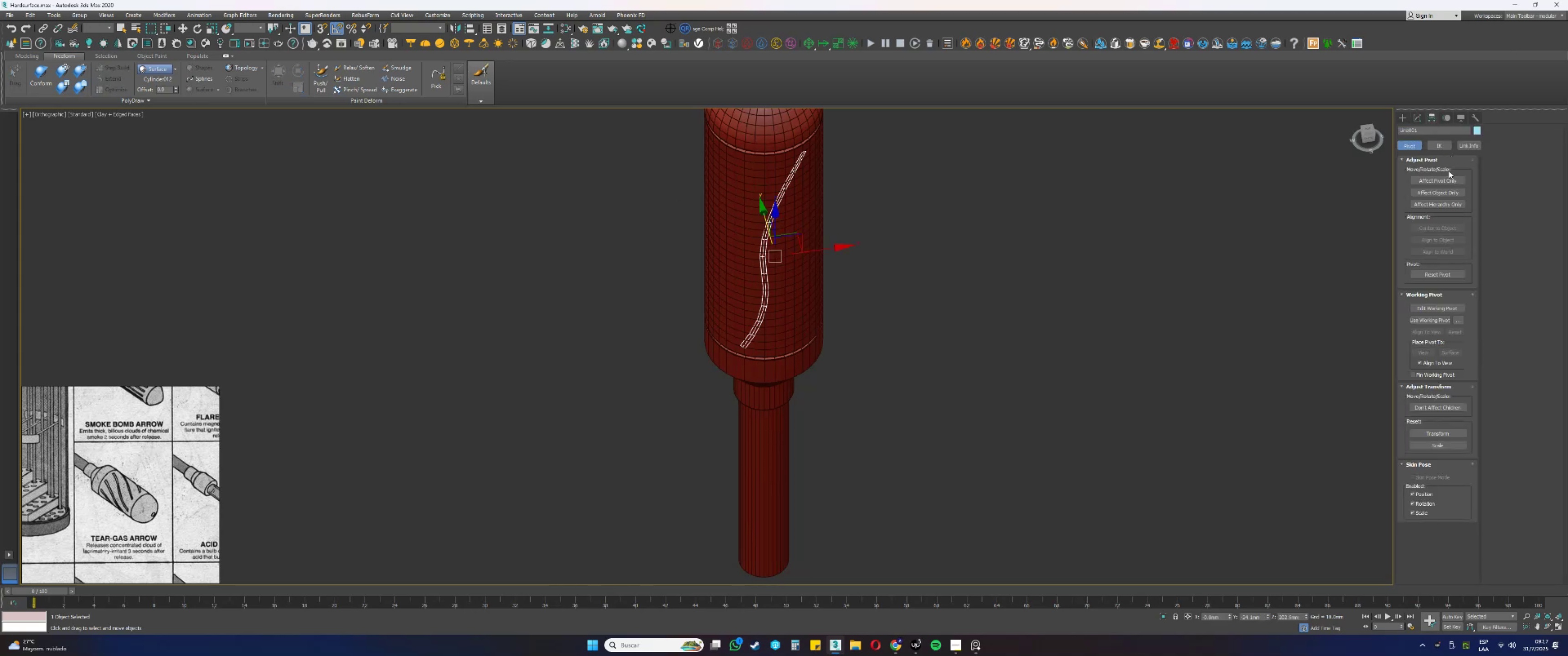 
left_click([1444, 179])
 